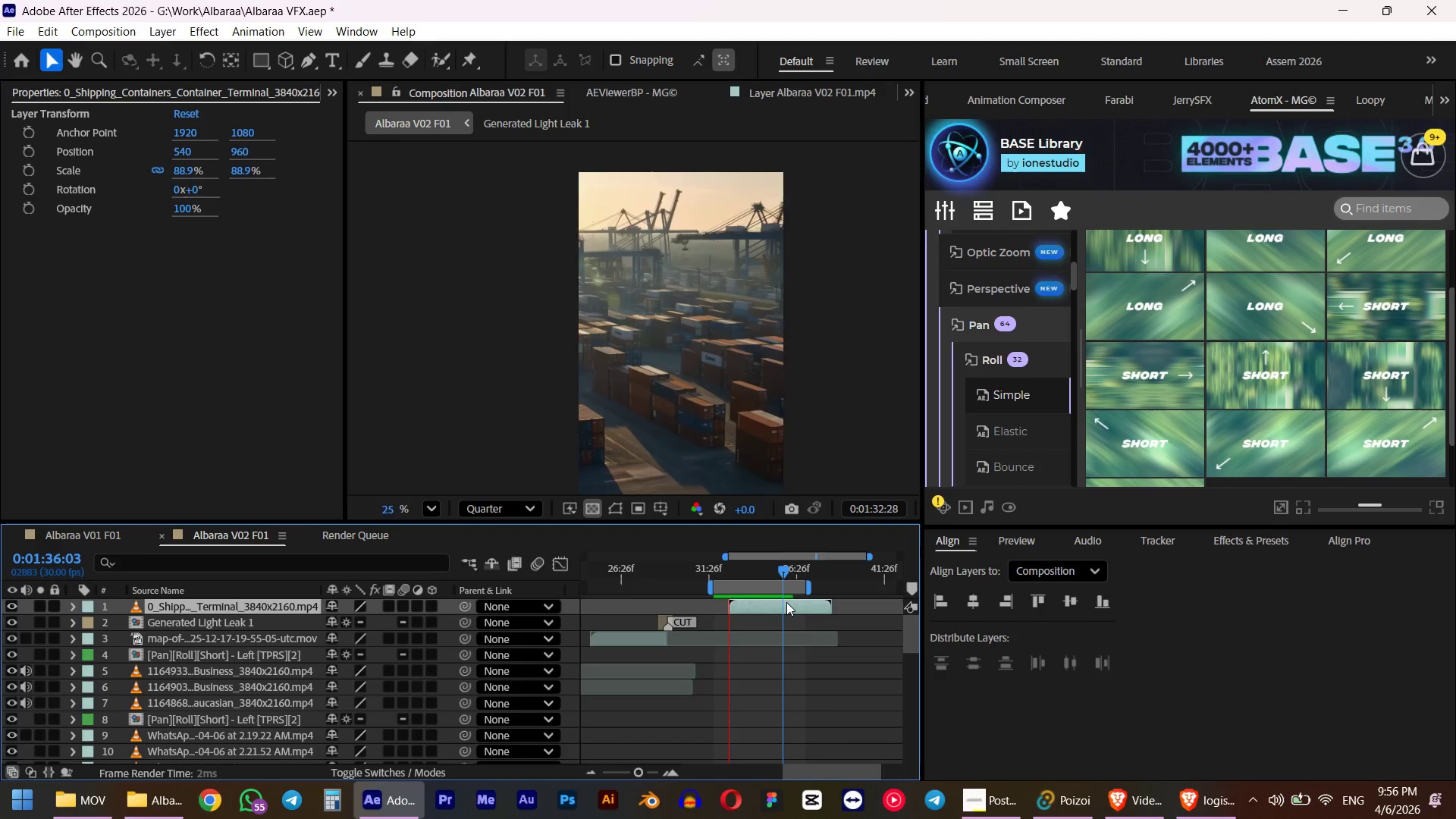 
mouse_move([772, 592])
 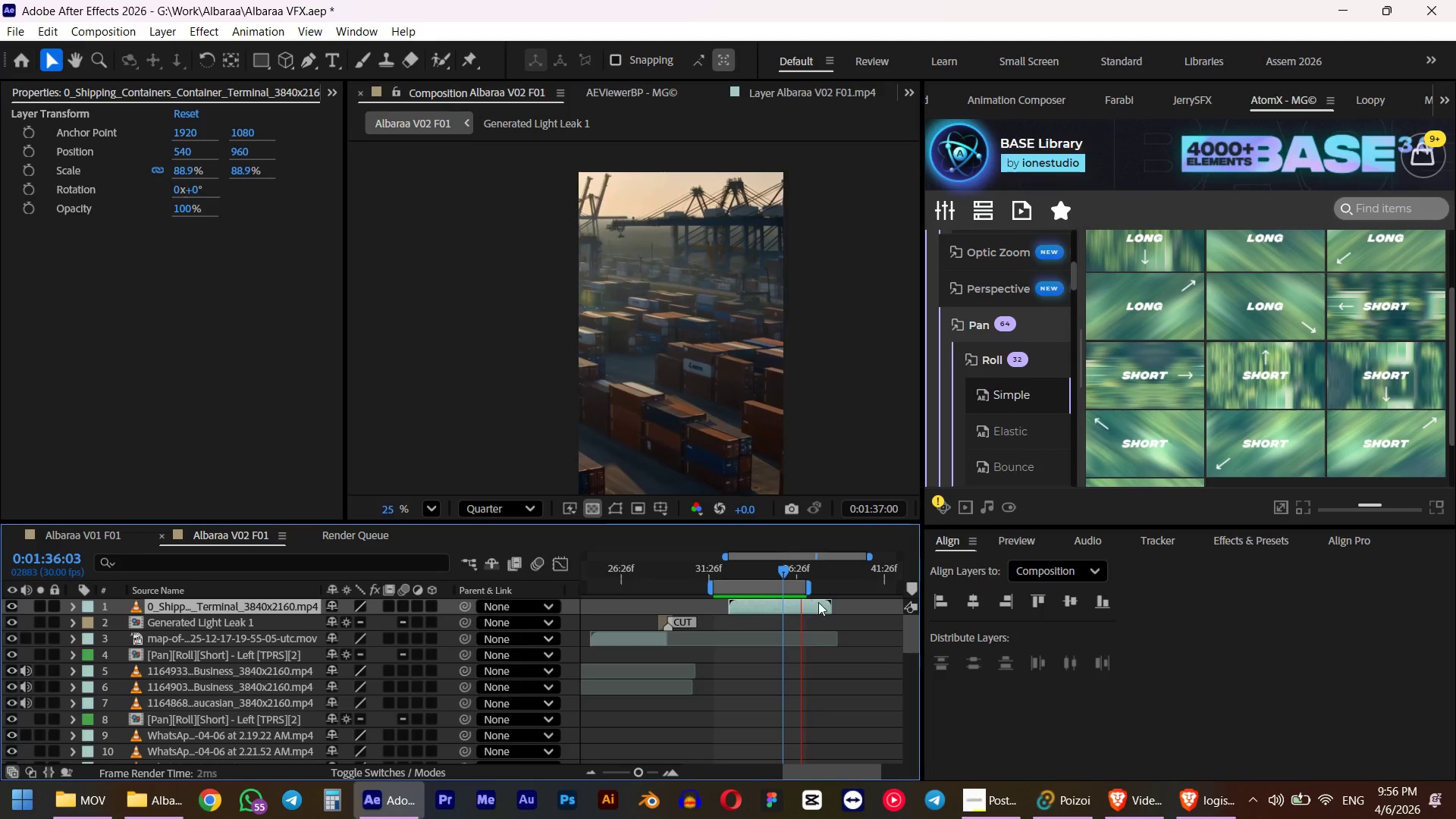 
key(Space)
 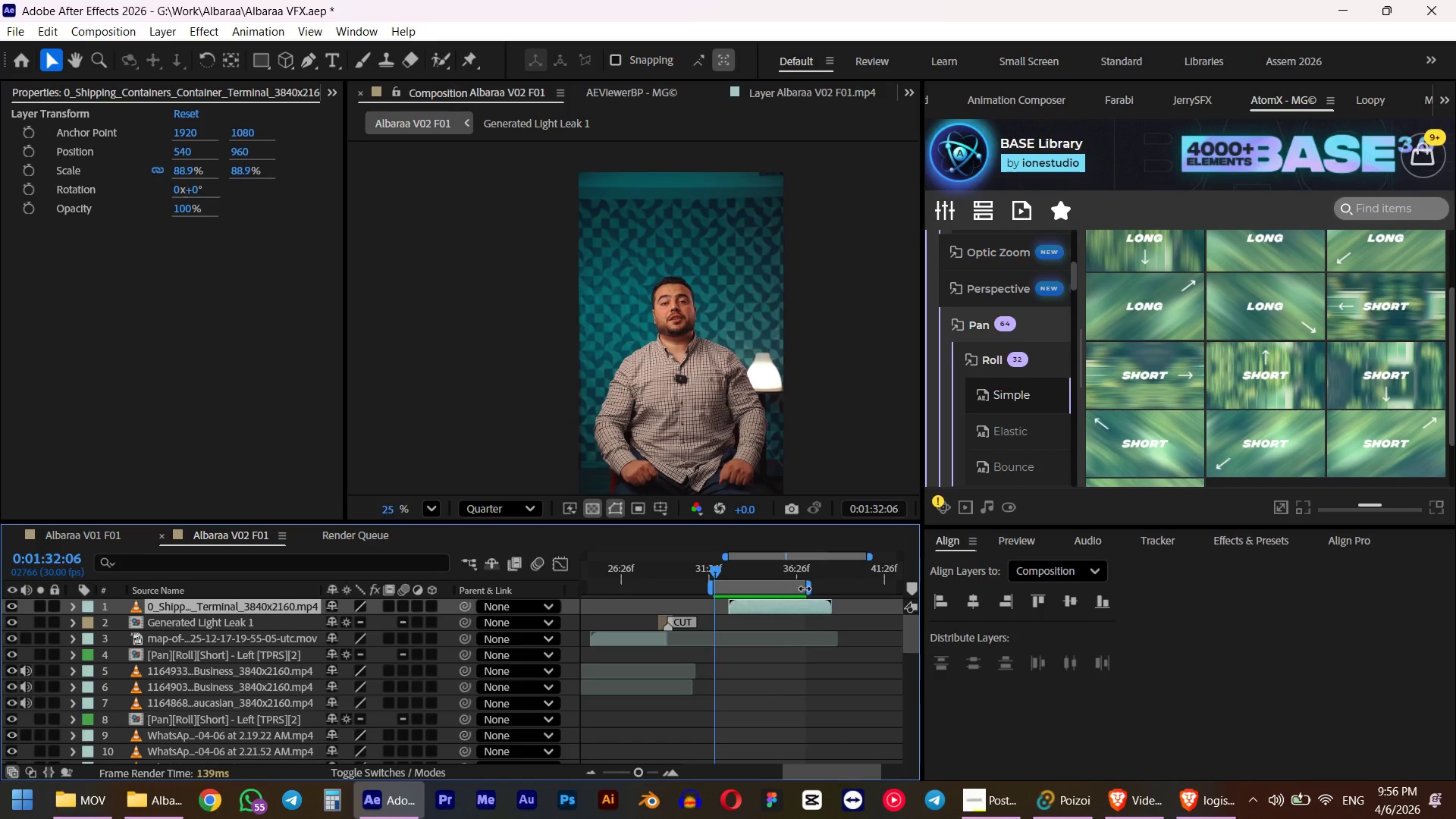 
left_click_drag(start_coordinate=[805, 588], to_coordinate=[836, 588])
 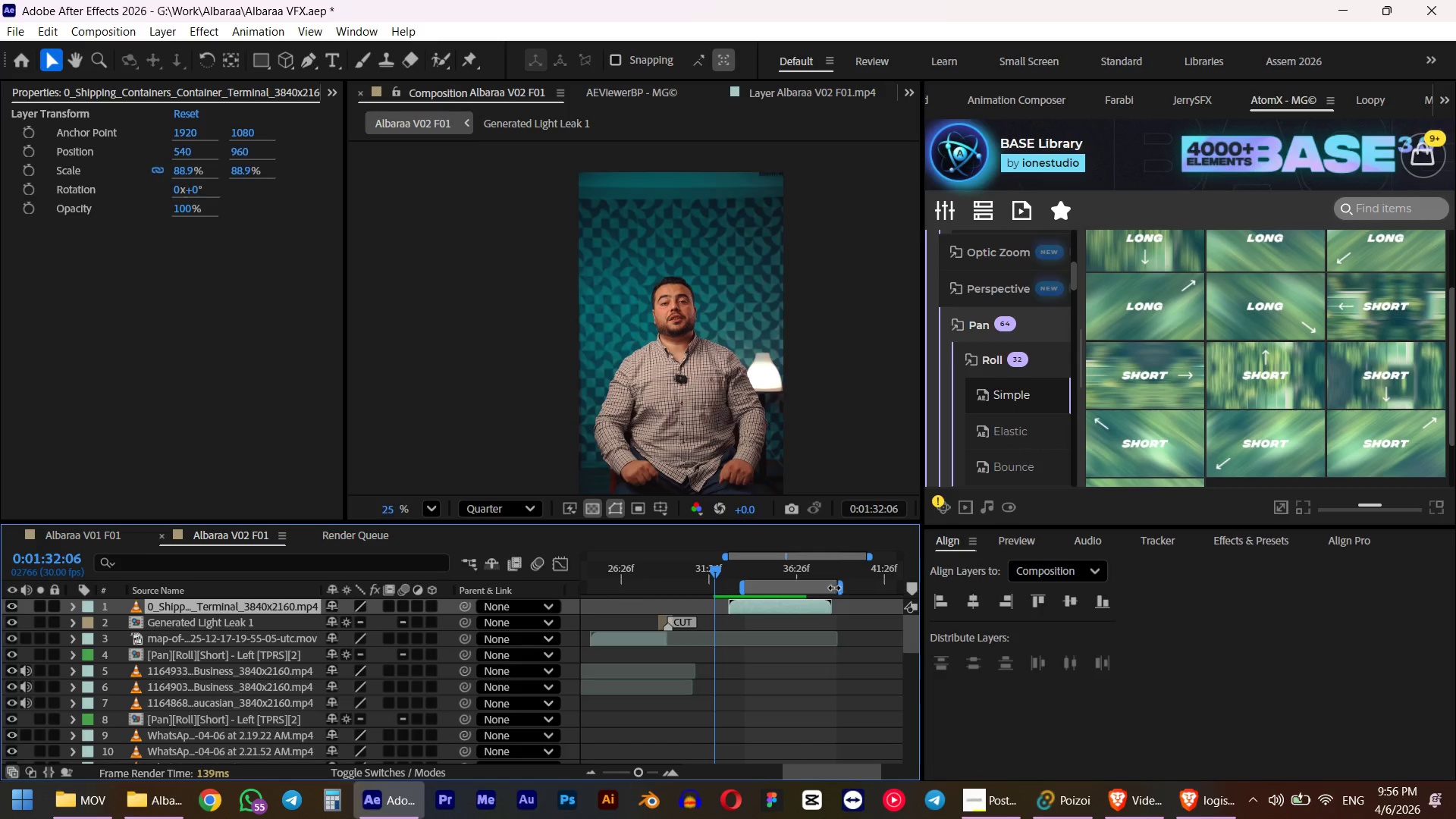 
scroll: coordinate [803, 604], scroll_direction: up, amount: 2.0
 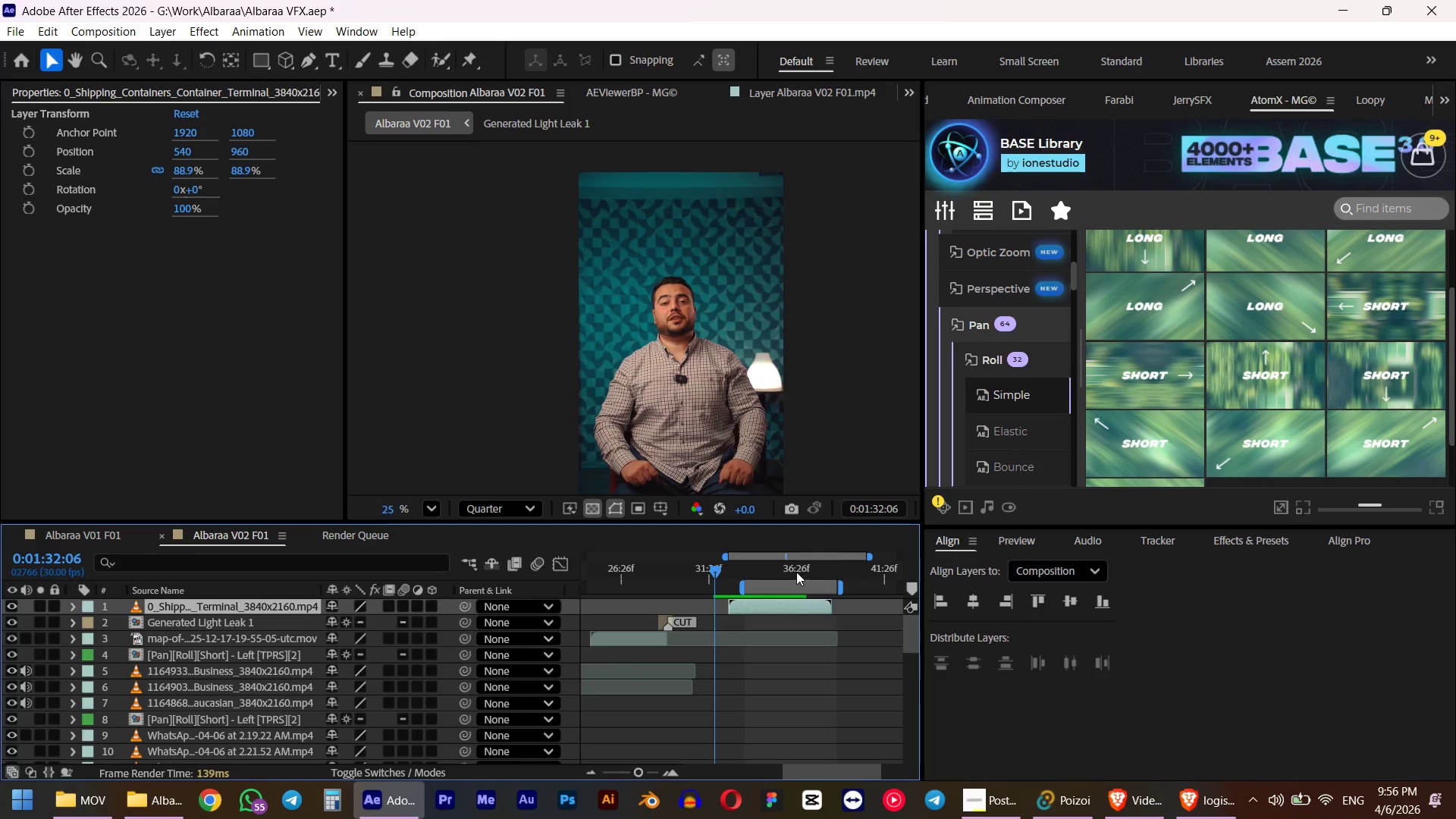 
left_click_drag(start_coordinate=[790, 577], to_coordinate=[814, 578])
 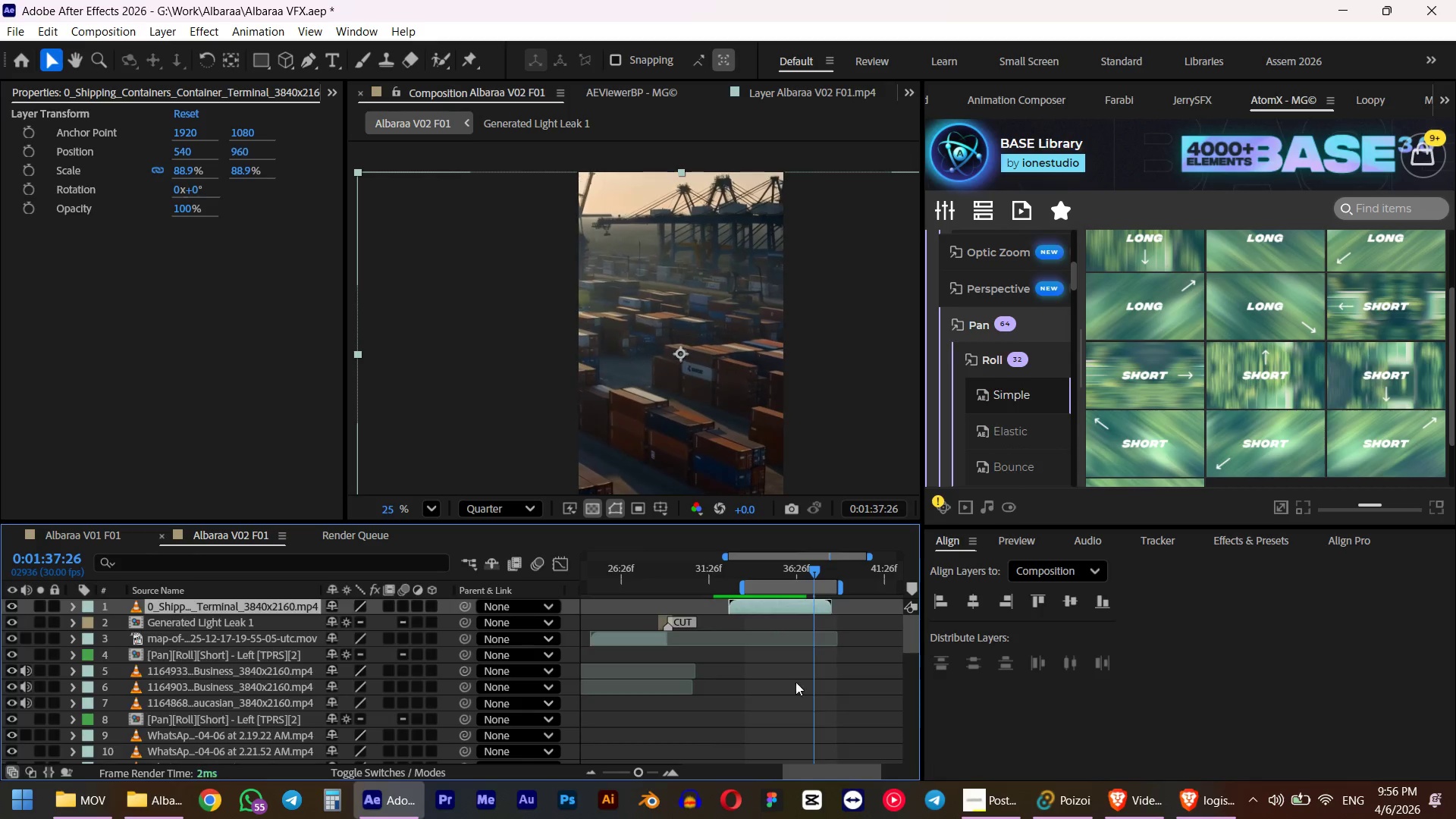 
scroll: coordinate [792, 688], scroll_direction: down, amount: 2.0
 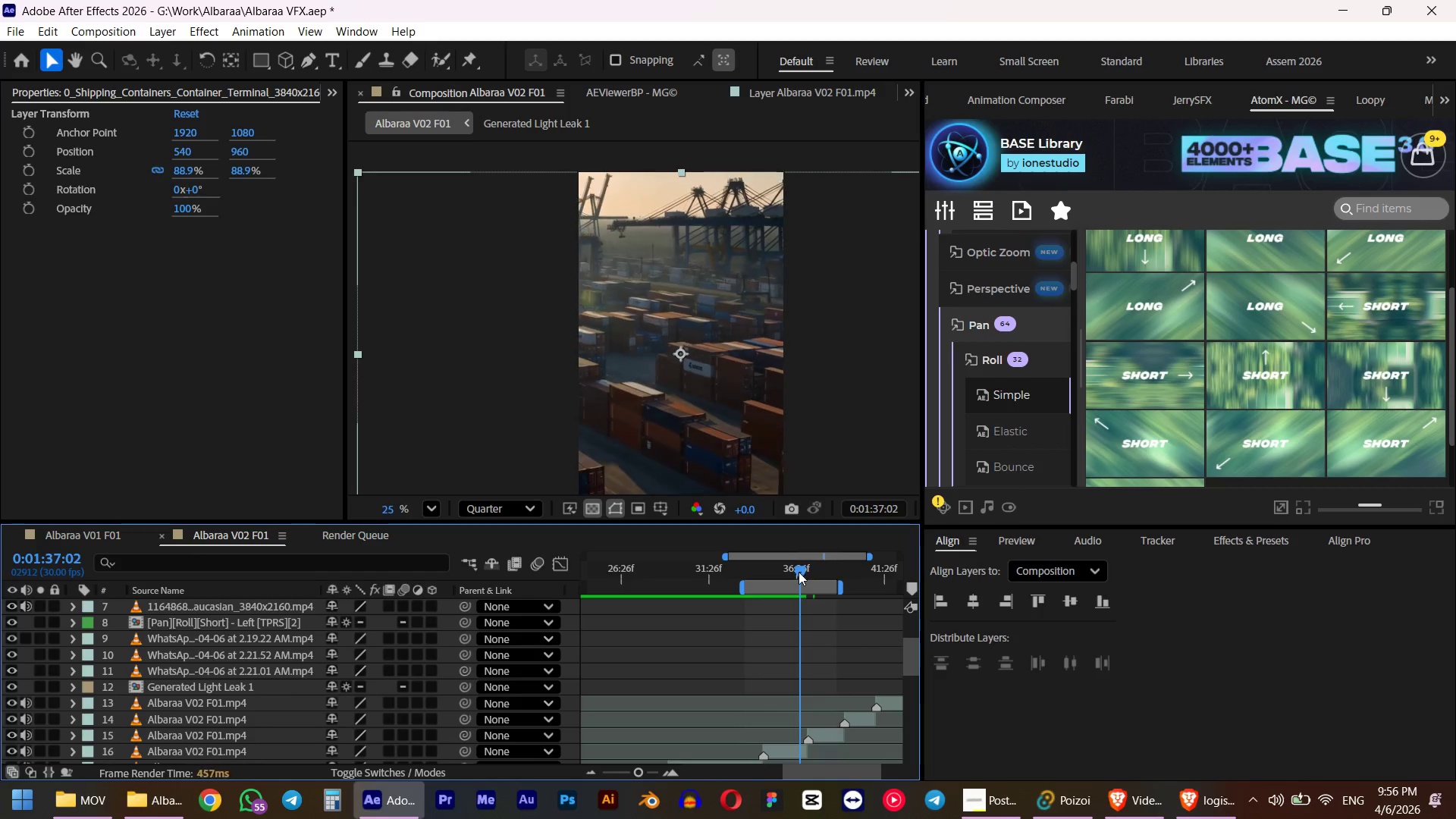 
key(Space)
 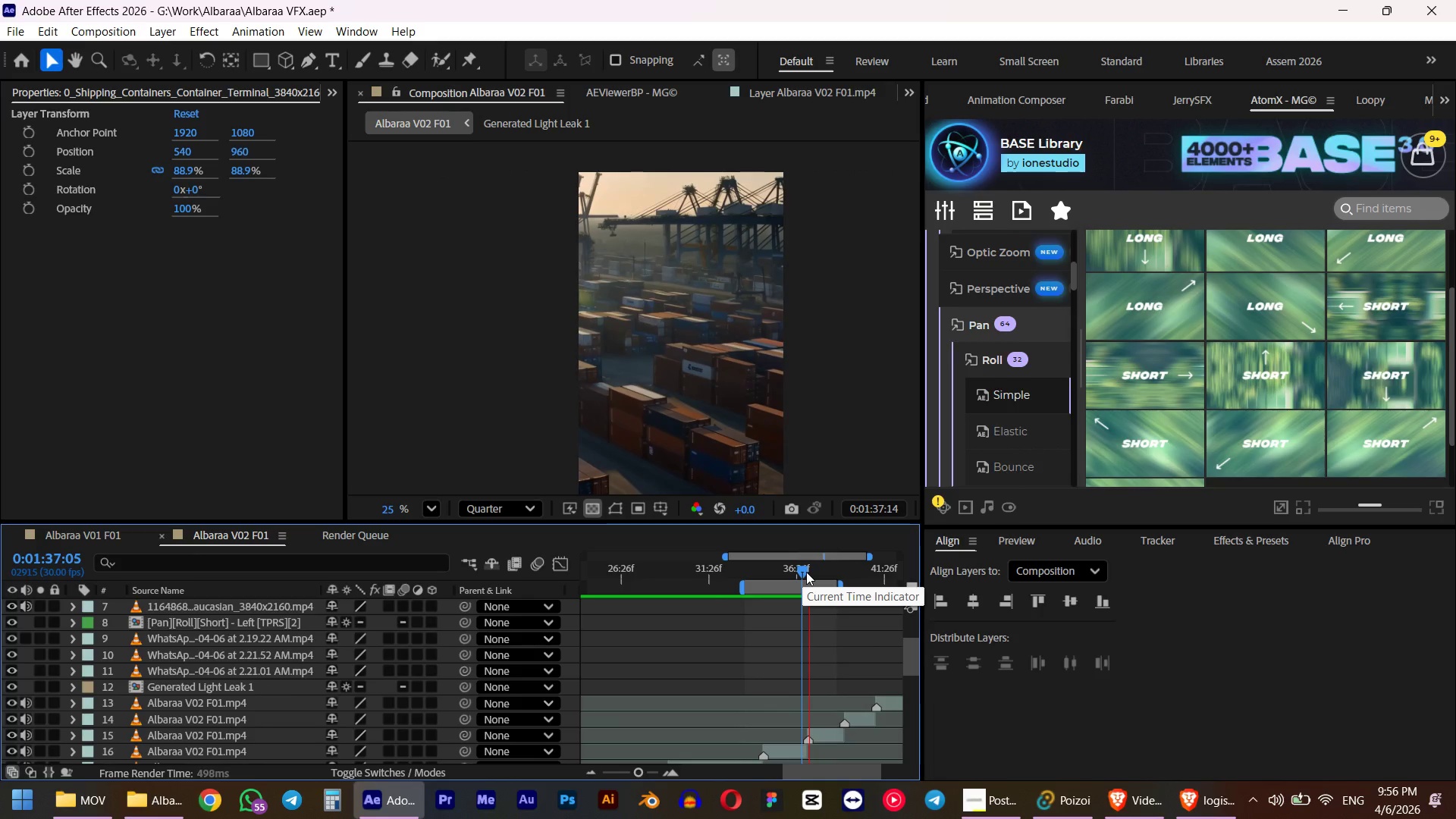 
key(Space)
 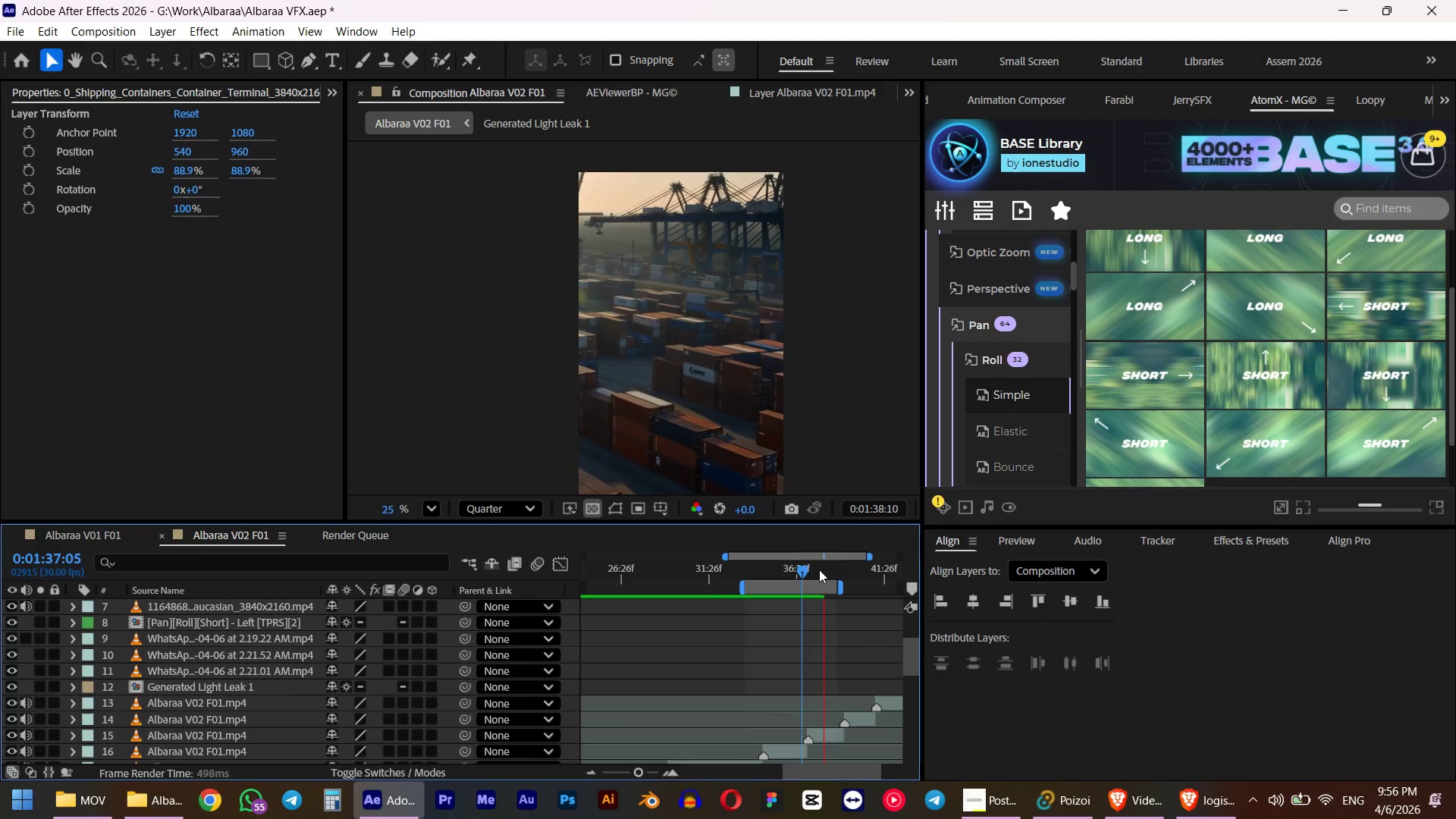 
left_click_drag(start_coordinate=[819, 570], to_coordinate=[789, 574])
 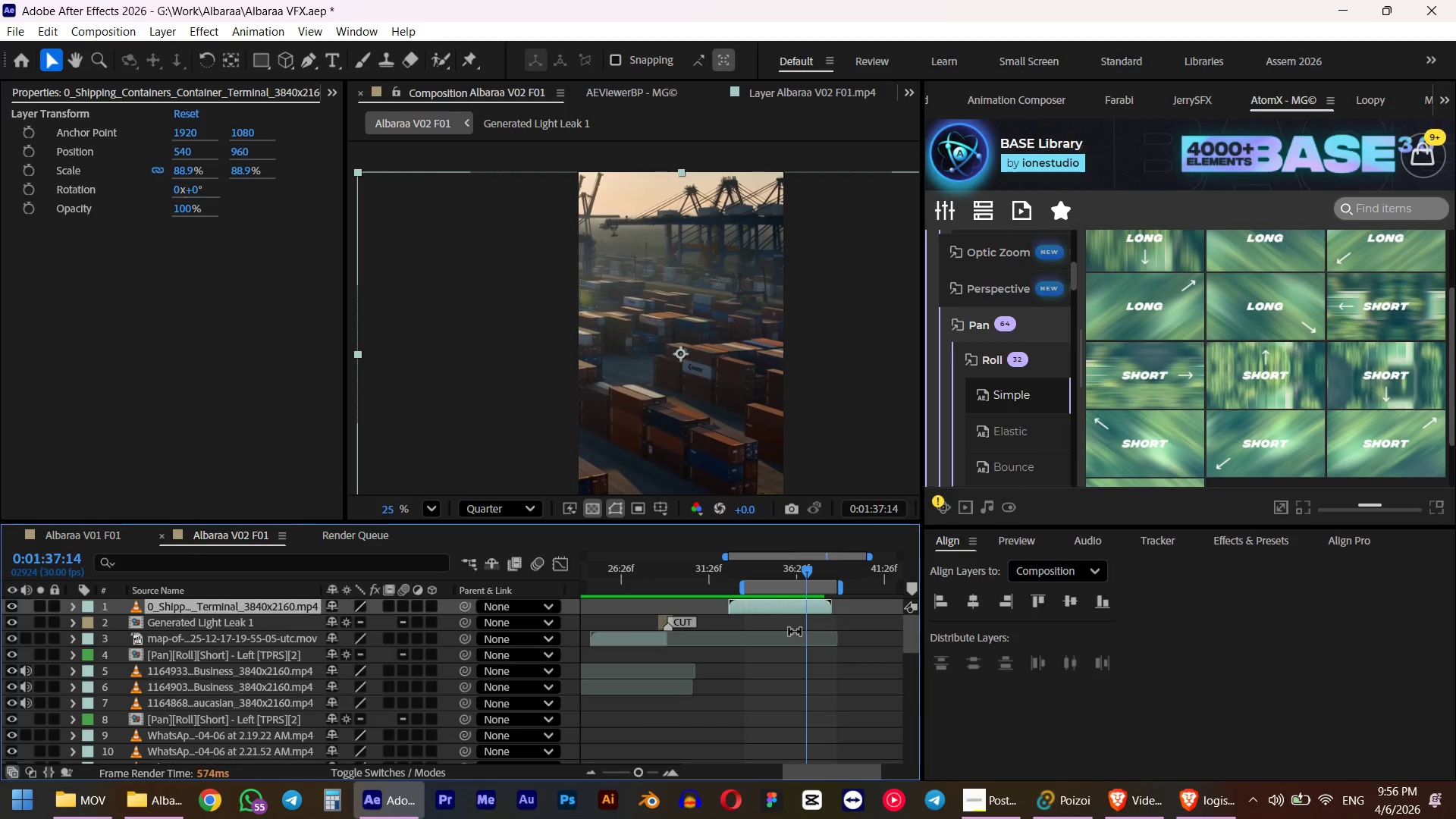 
hold_key(key=ShiftLeft, duration=1.14)
 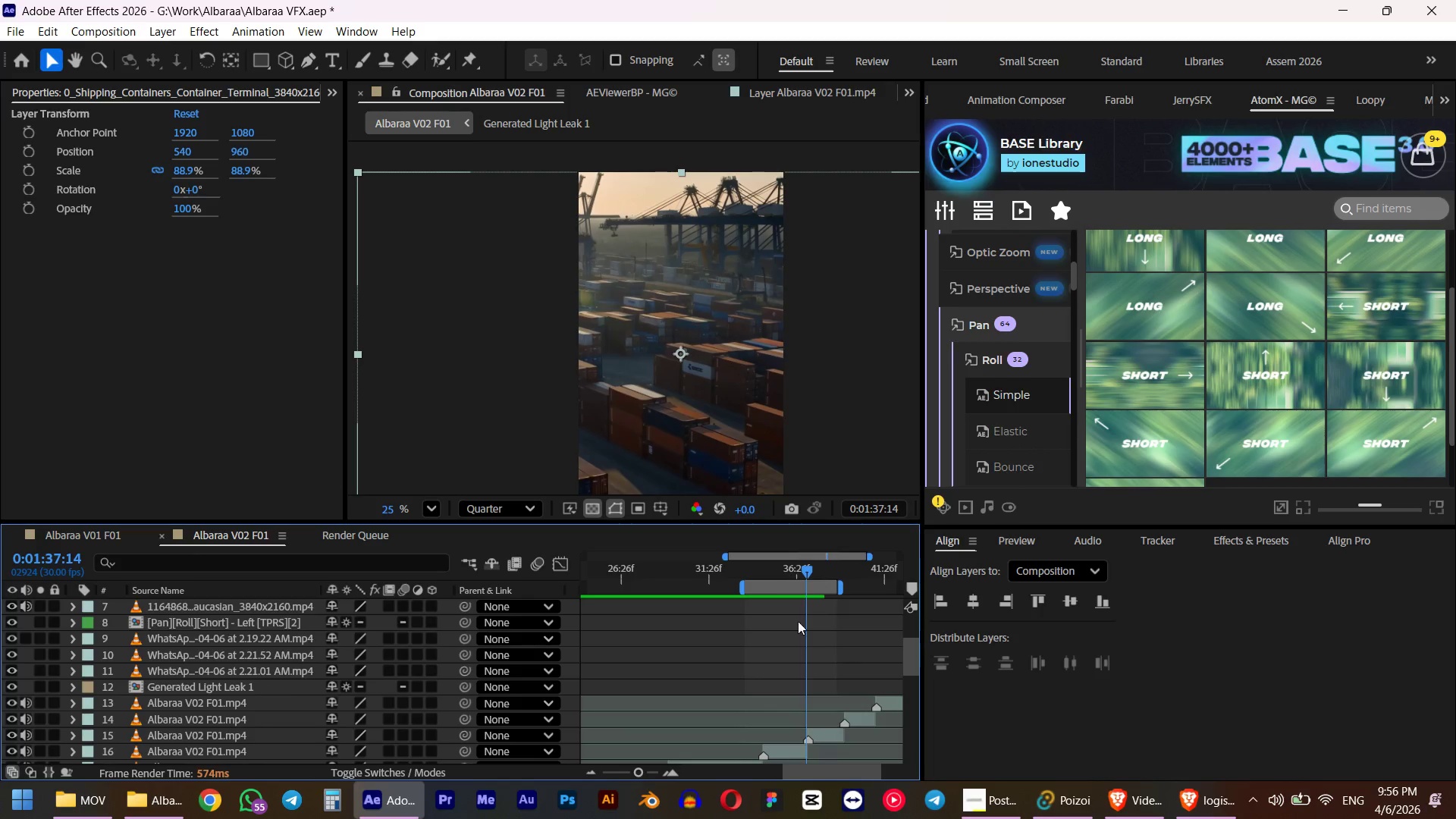 
scroll: coordinate [795, 632], scroll_direction: up, amount: 4.0
 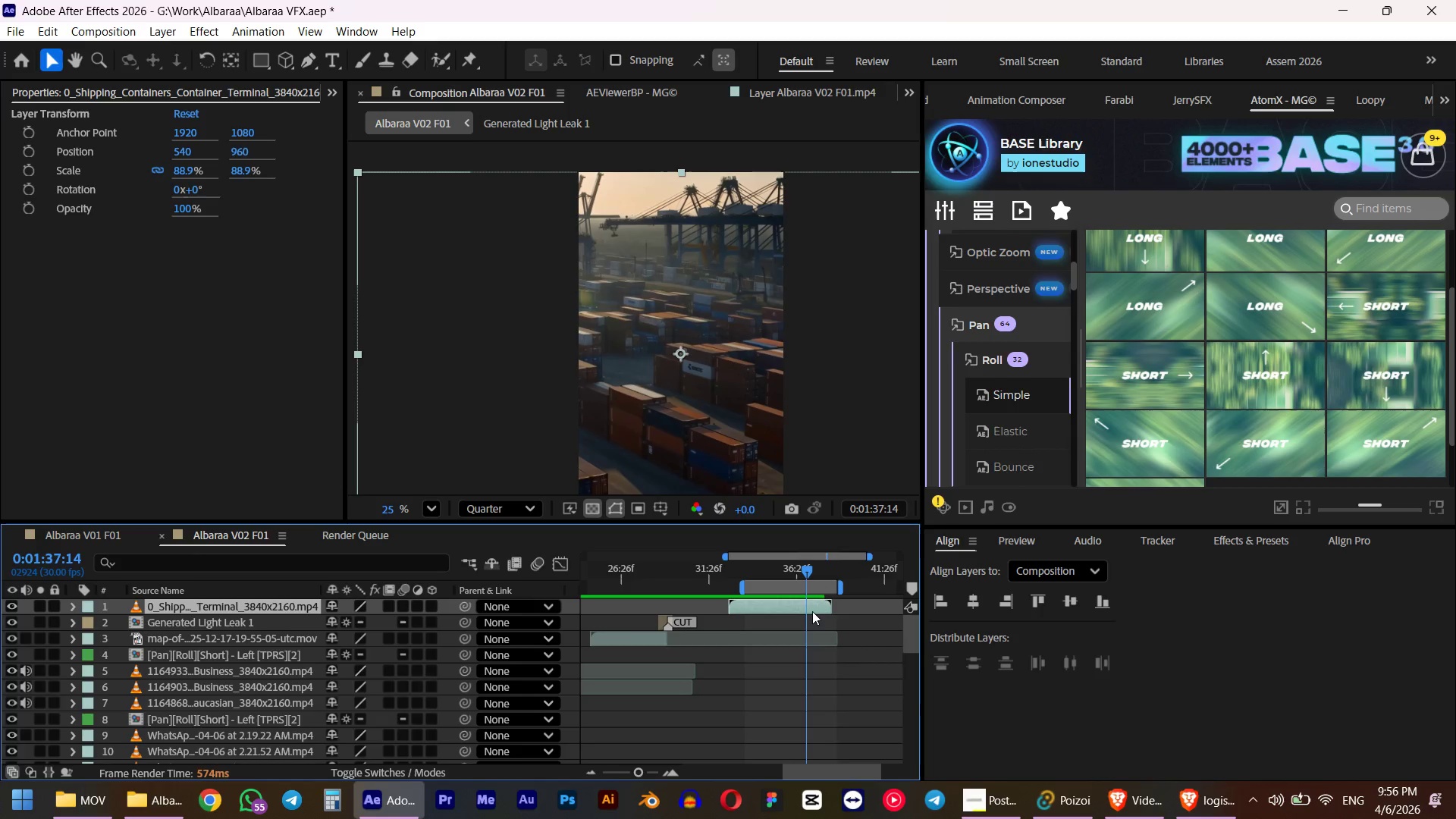 
key(Alt+BracketRight)
 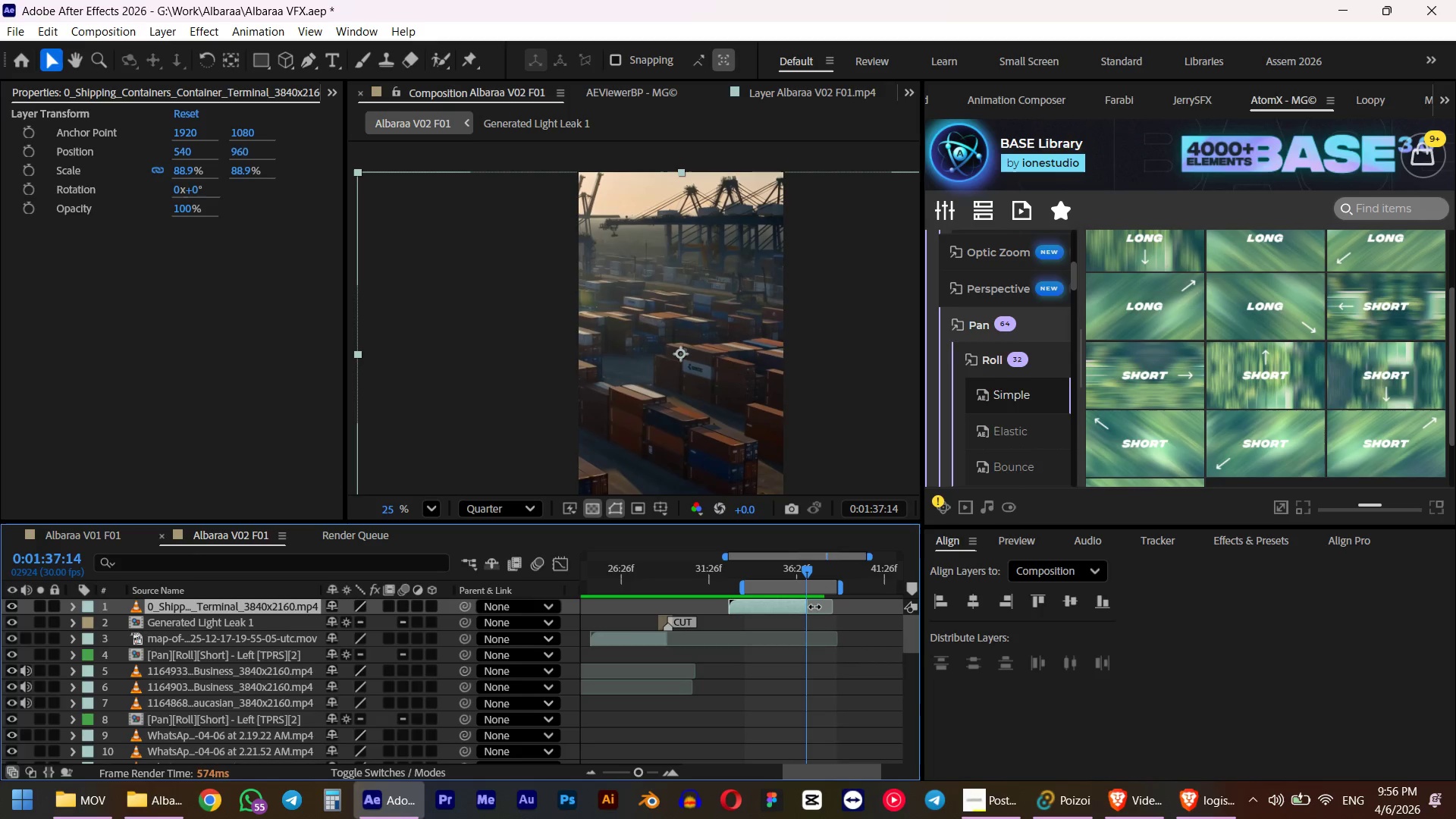 
key(Numpad0)
 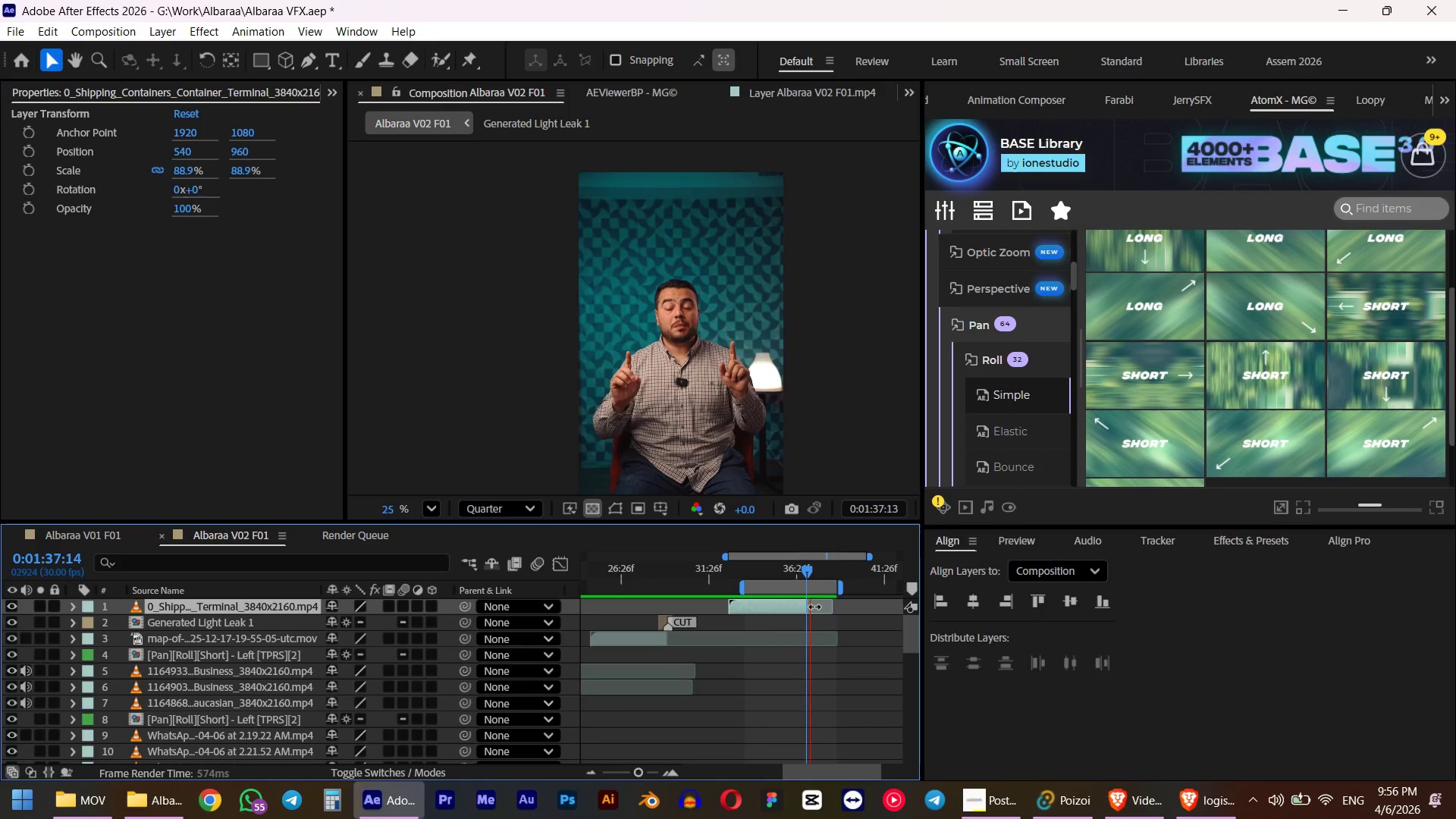 
wait(9.02)
 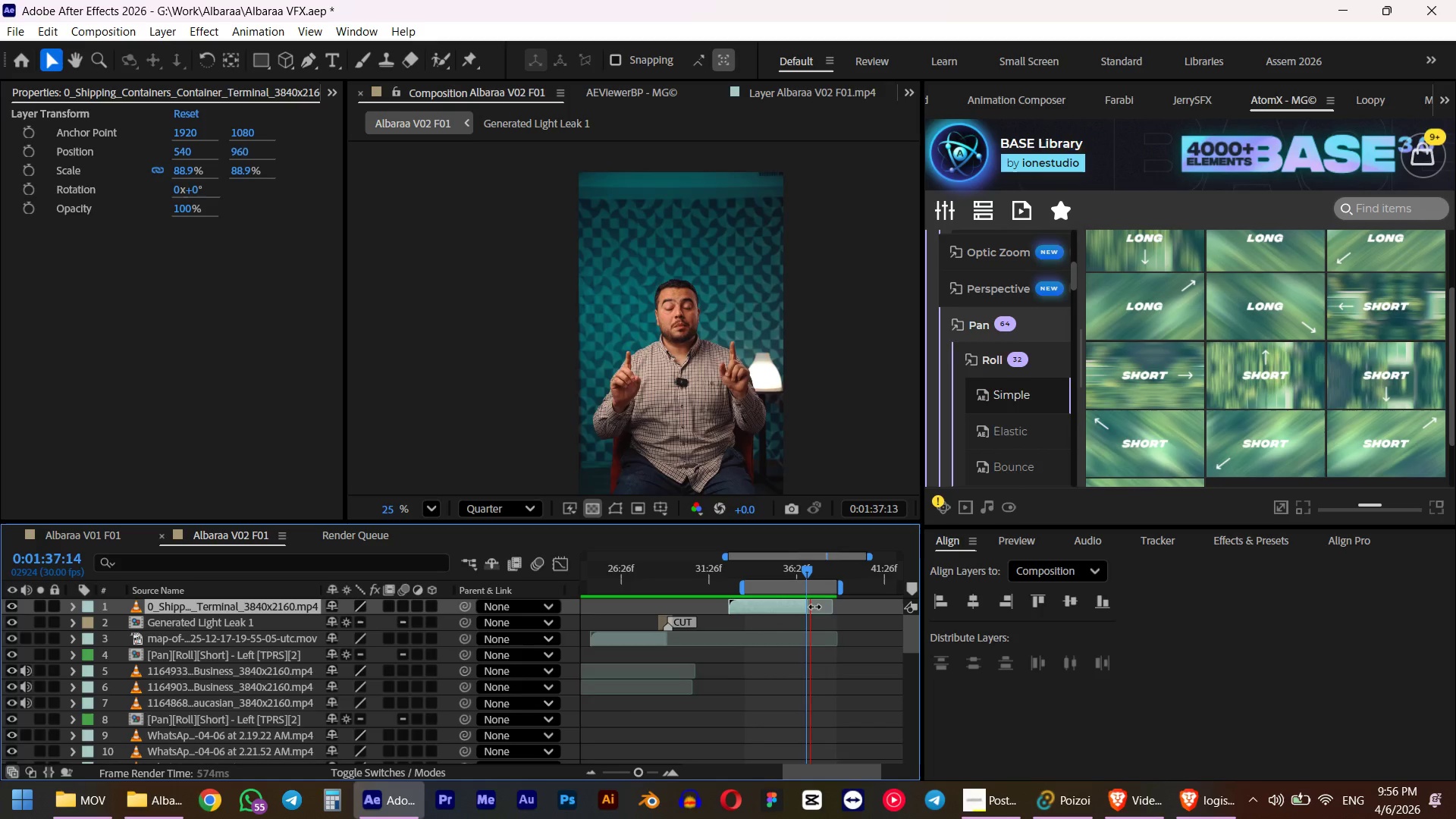 
key(Space)
 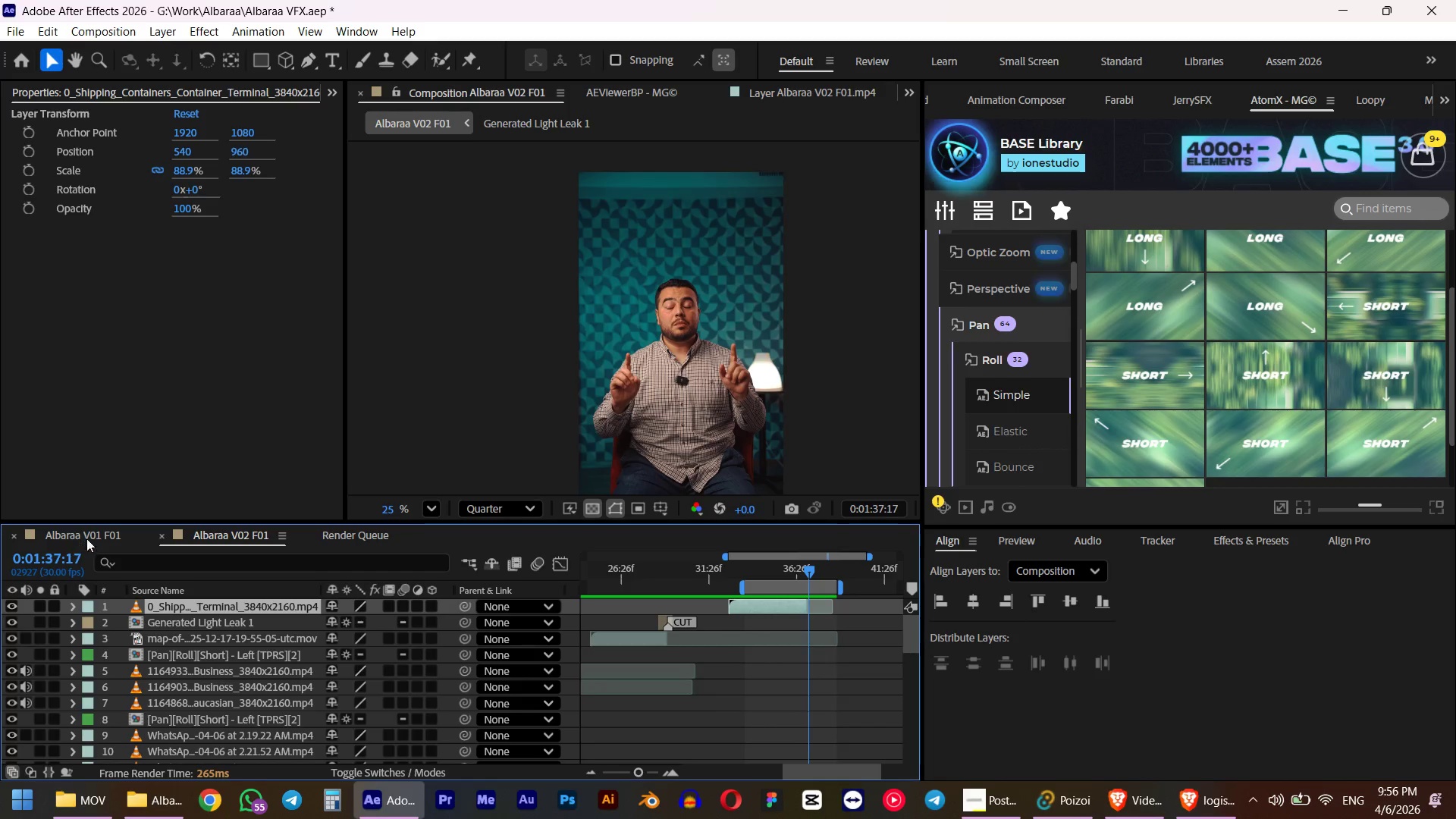 
scroll: coordinate [1142, 331], scroll_direction: up, amount: 3.0
 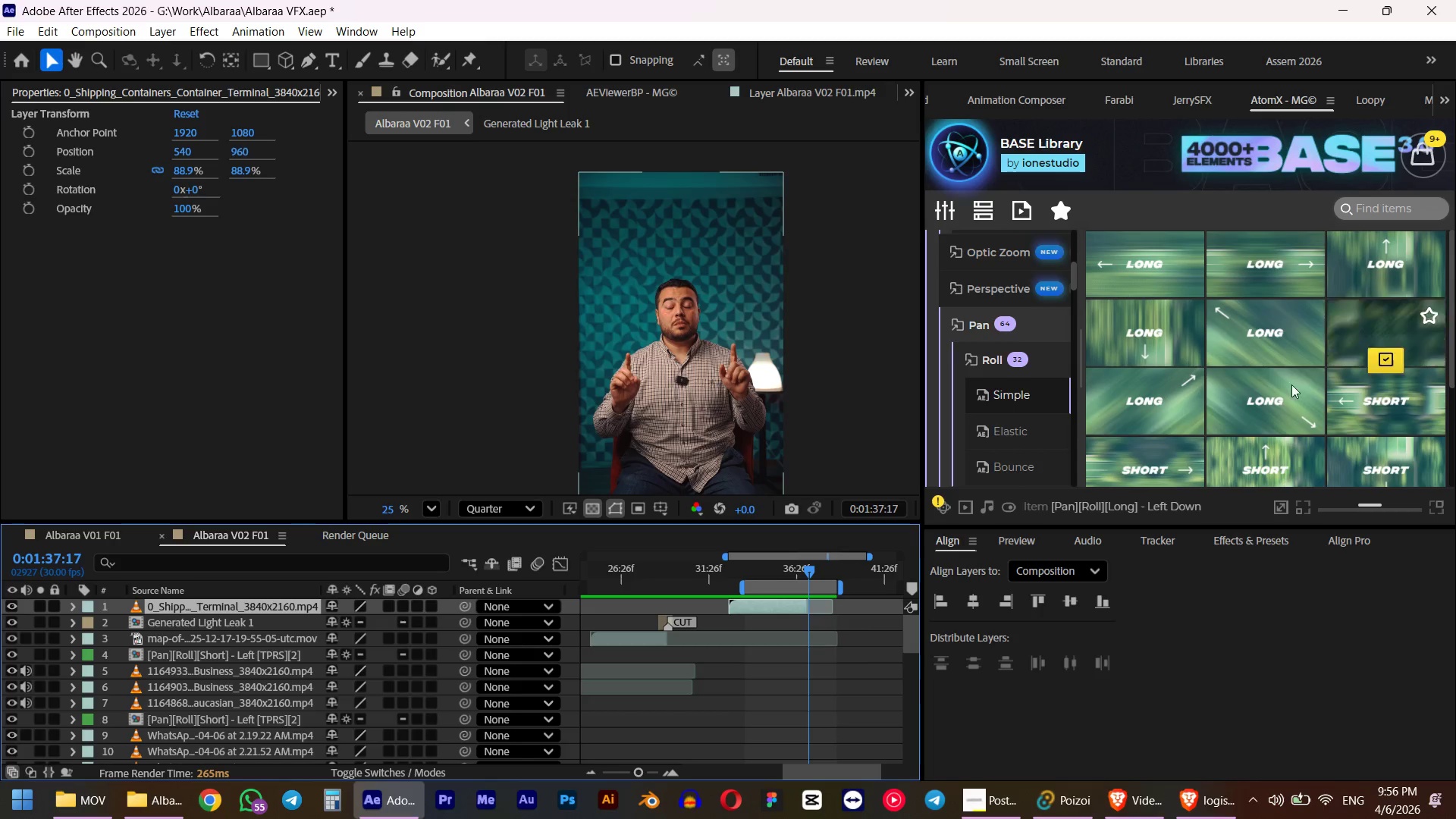 
scroll: coordinate [1279, 359], scroll_direction: none, amount: 0.0
 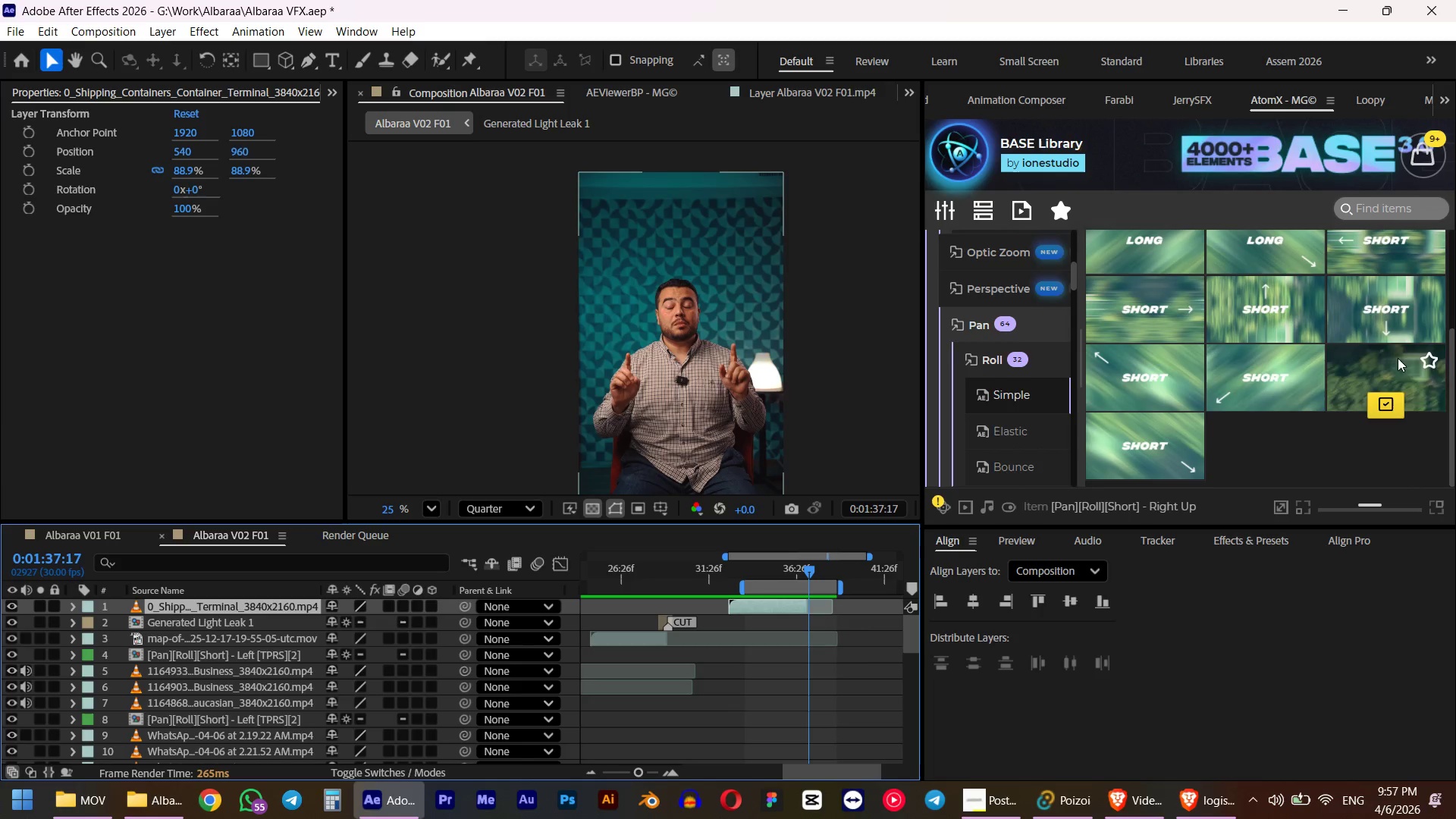 
scroll: coordinate [1246, 395], scroll_direction: up, amount: 1.0
 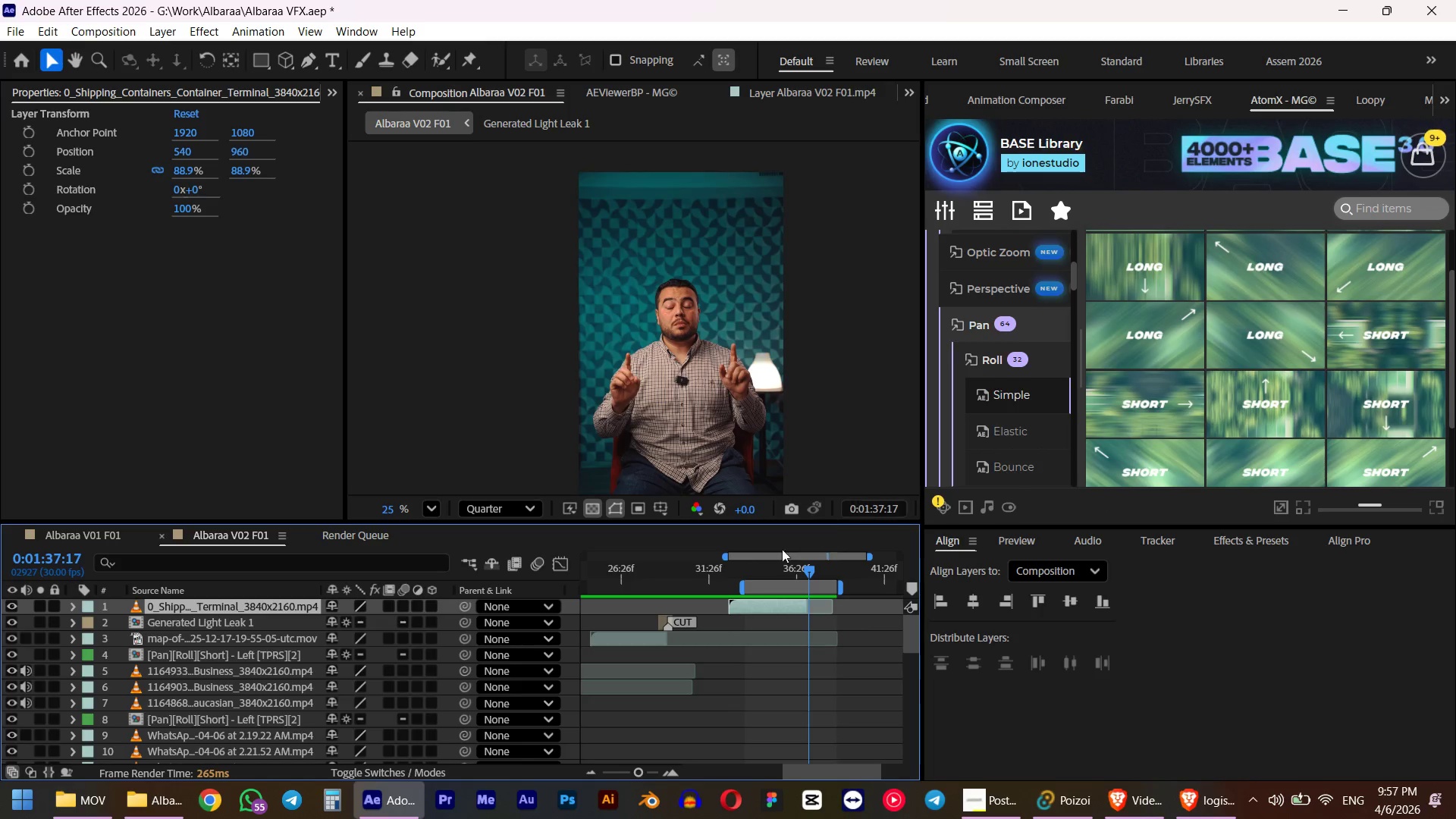 
left_click_drag(start_coordinate=[761, 566], to_coordinate=[814, 572])
 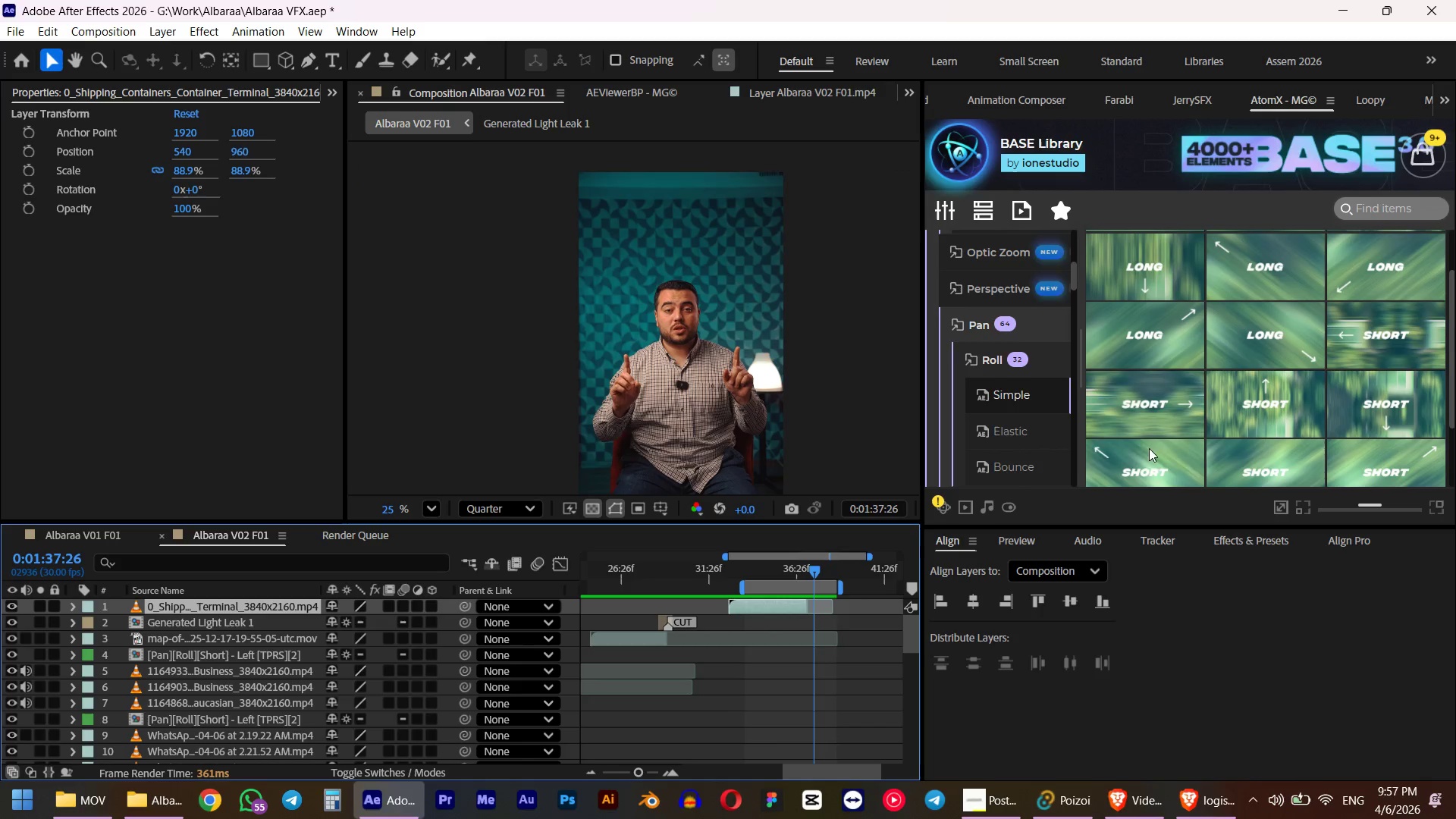 
mouse_move([1163, 422])
 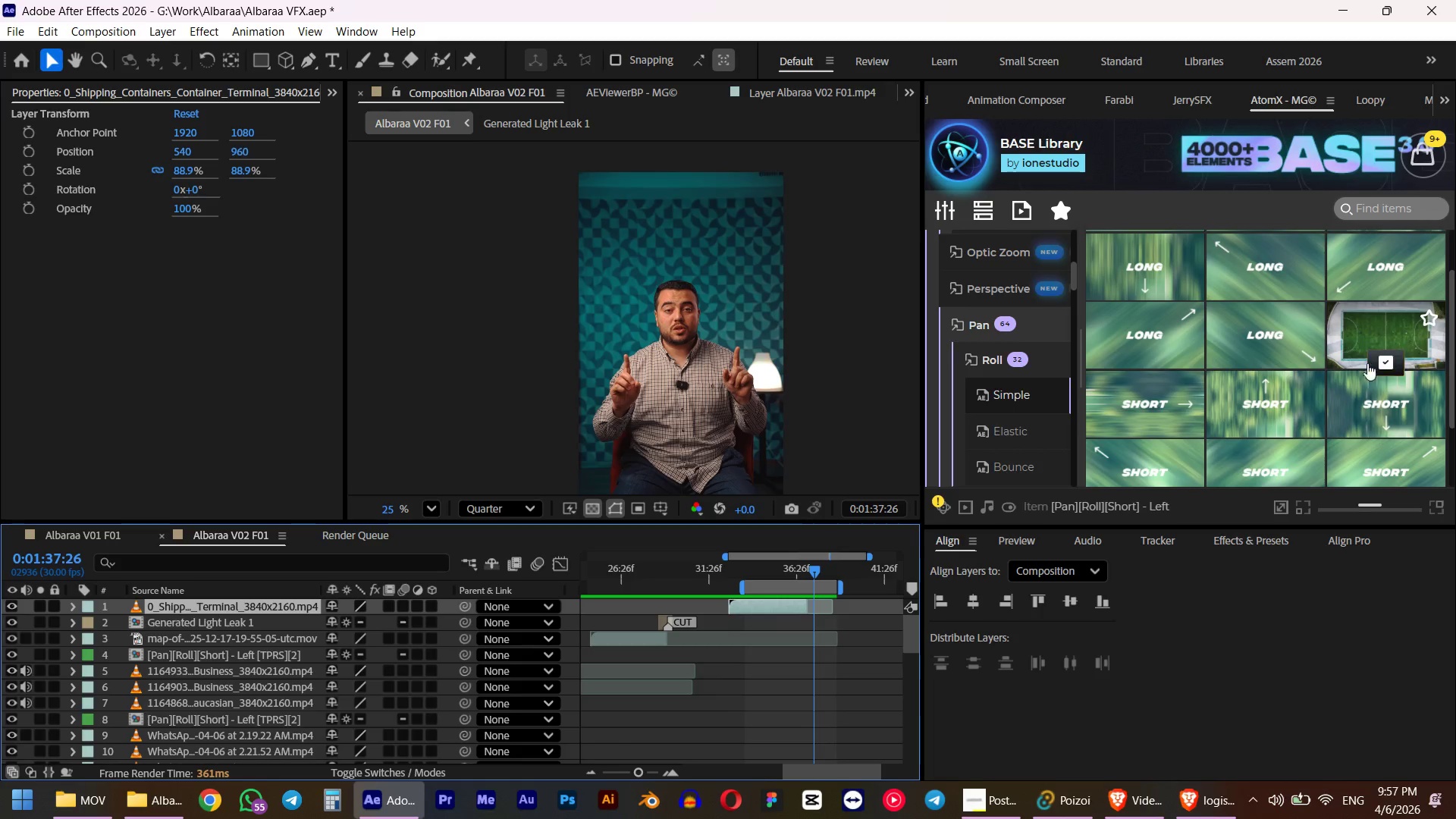 
left_click_drag(start_coordinate=[813, 565], to_coordinate=[808, 565])
 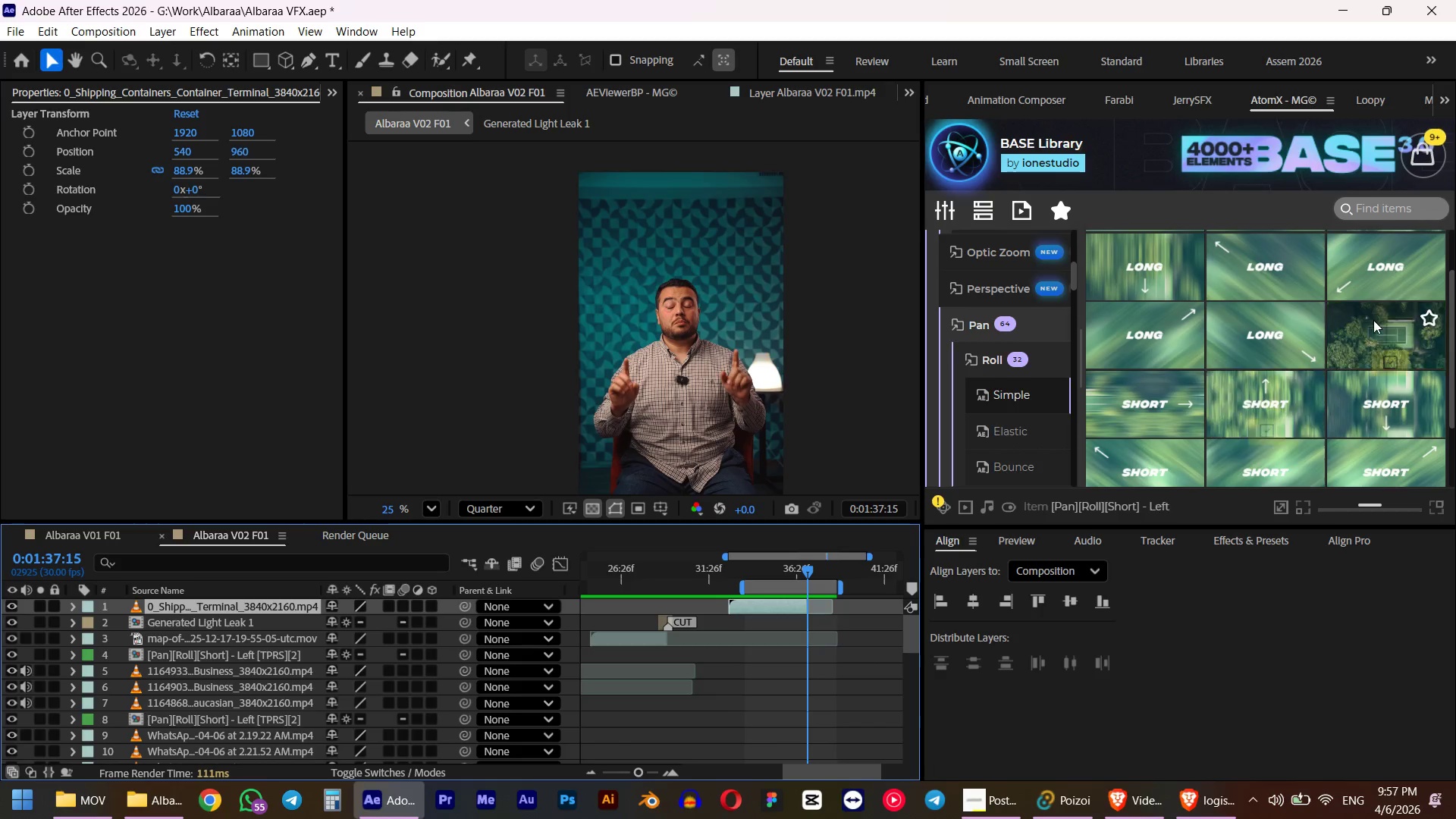 
hold_key(key=ShiftLeft, duration=0.58)
 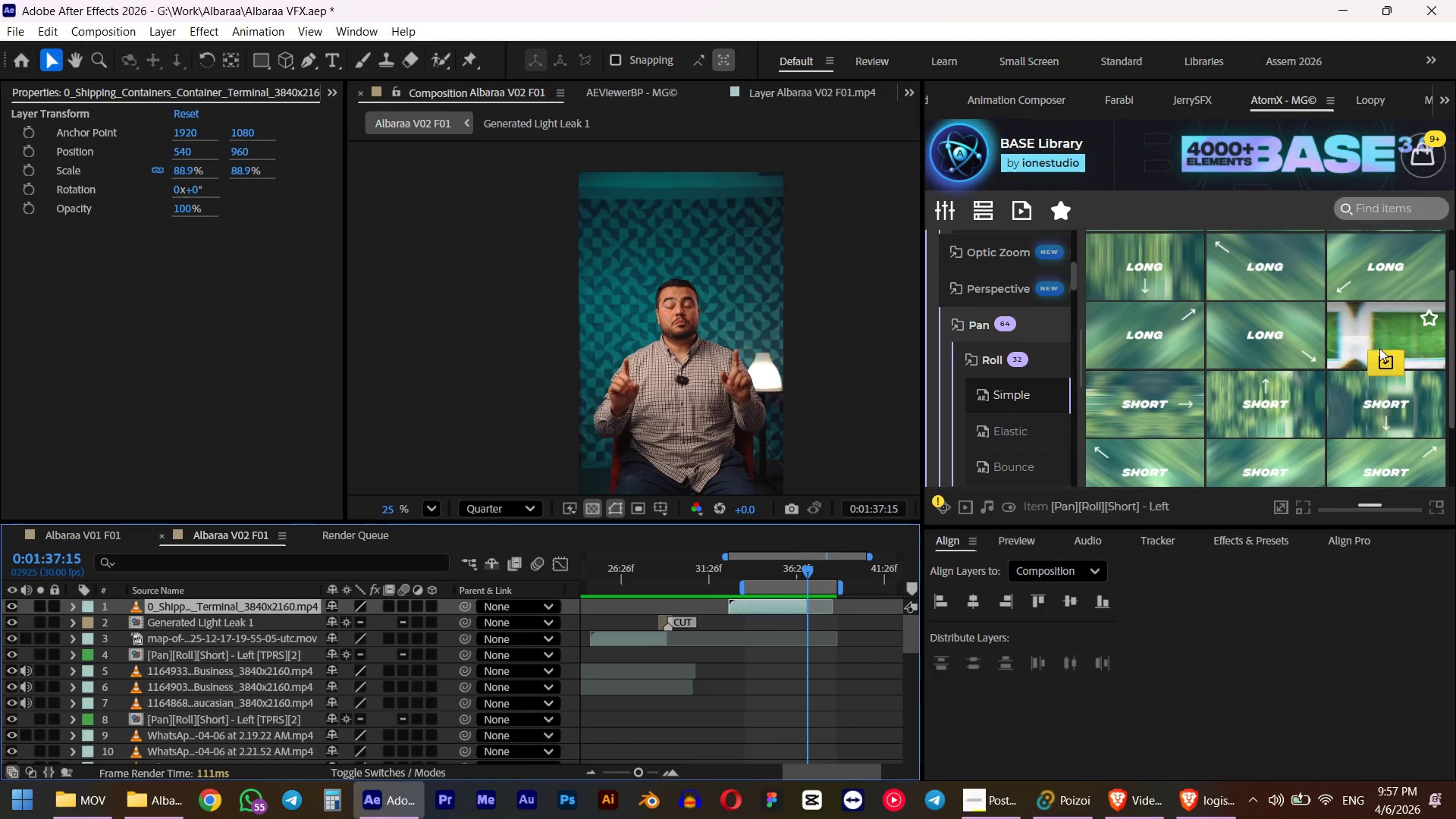 
left_click([1379, 362])
 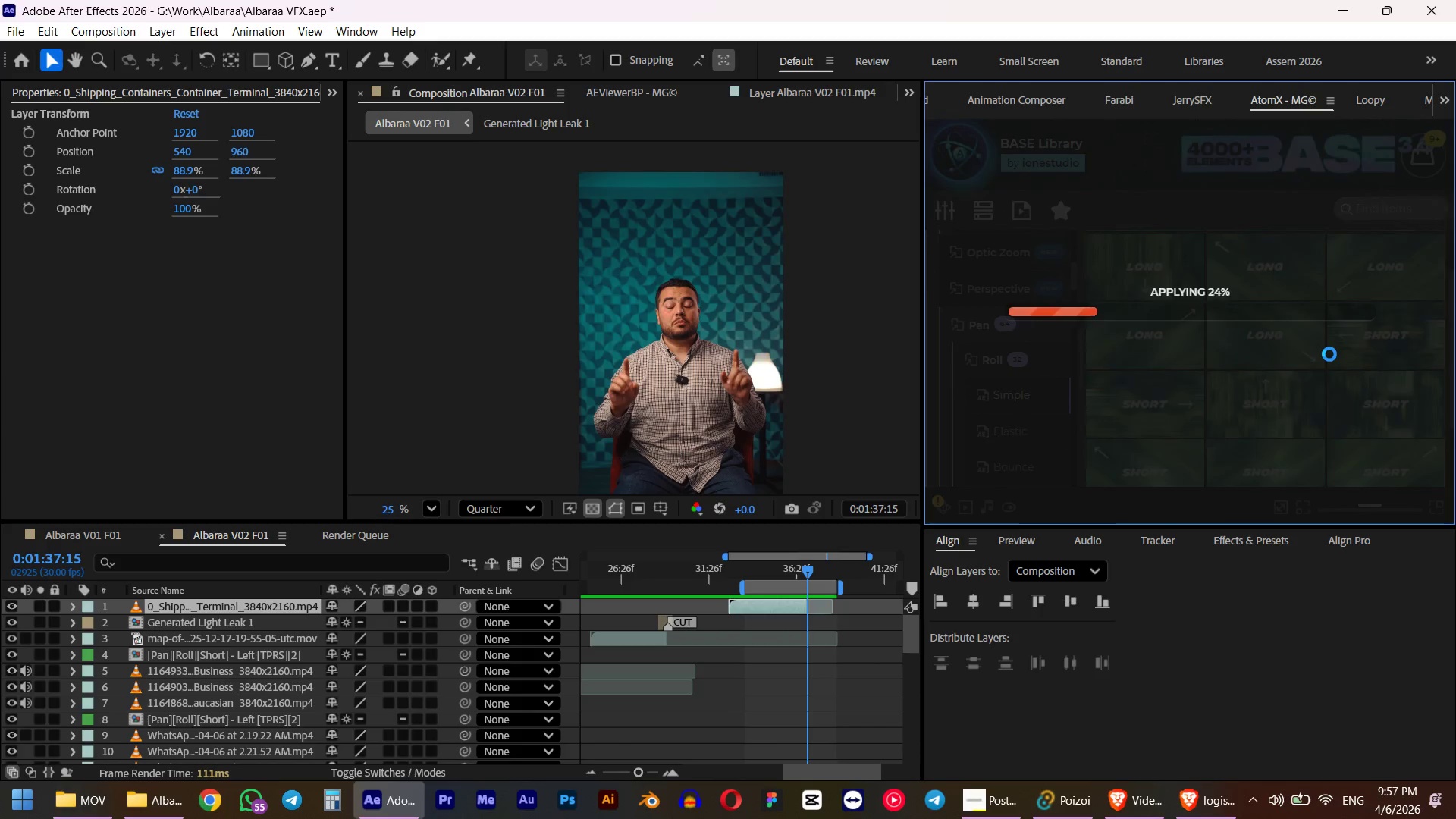 
mouse_move([1299, 369])
 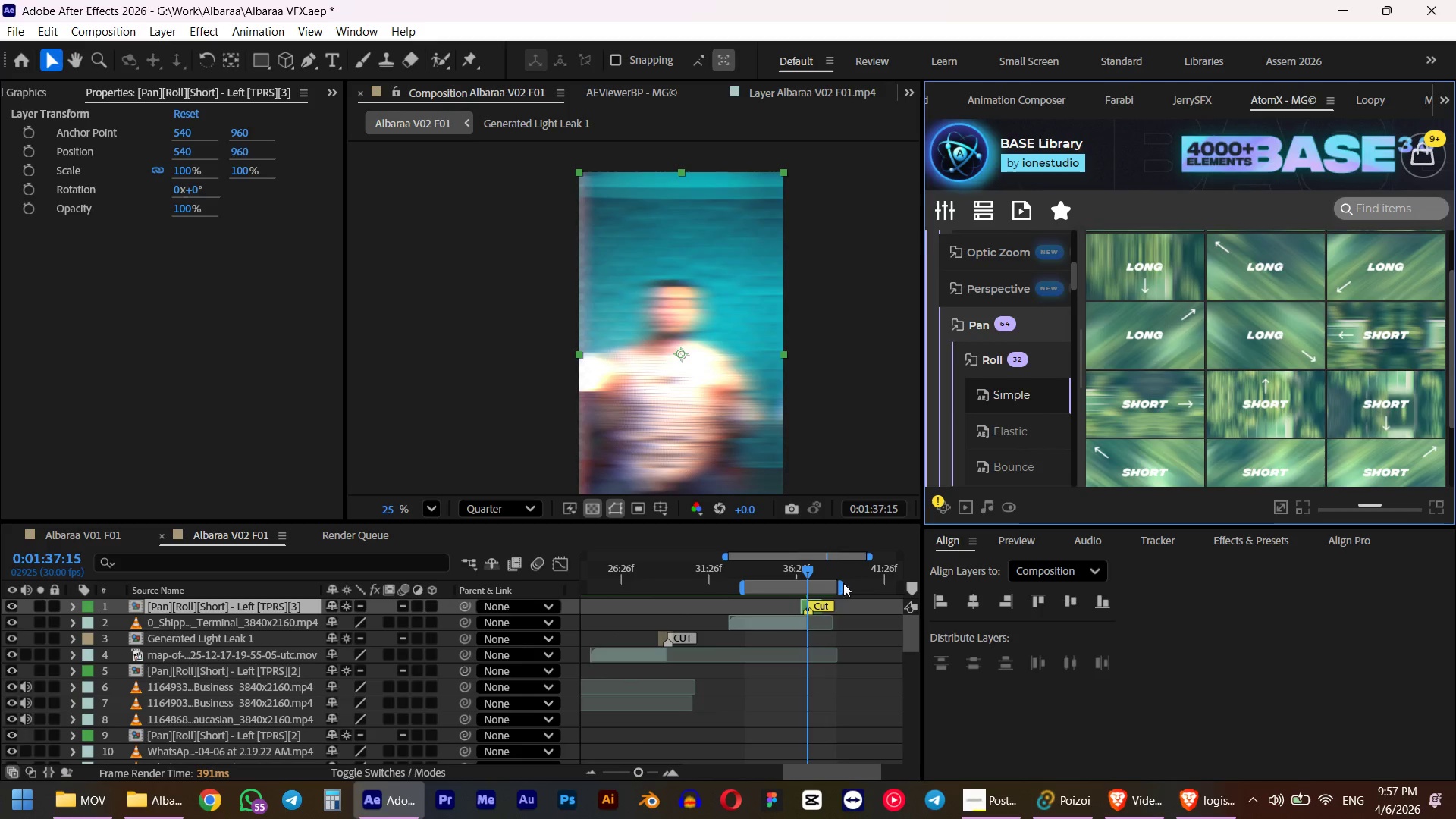 
left_click_drag(start_coordinate=[840, 585], to_coordinate=[886, 584])
 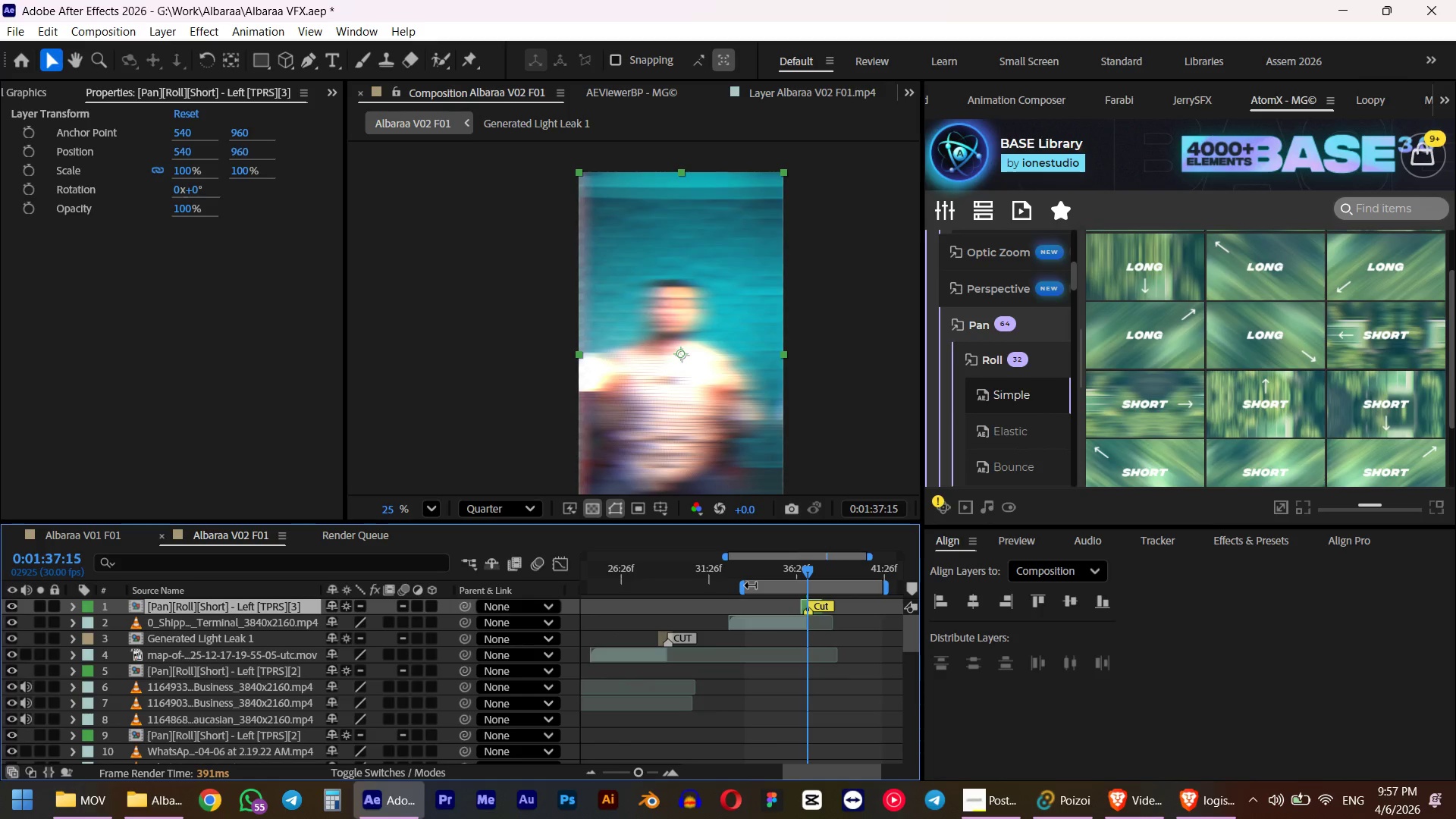 
left_click_drag(start_coordinate=[745, 585], to_coordinate=[603, 616])
 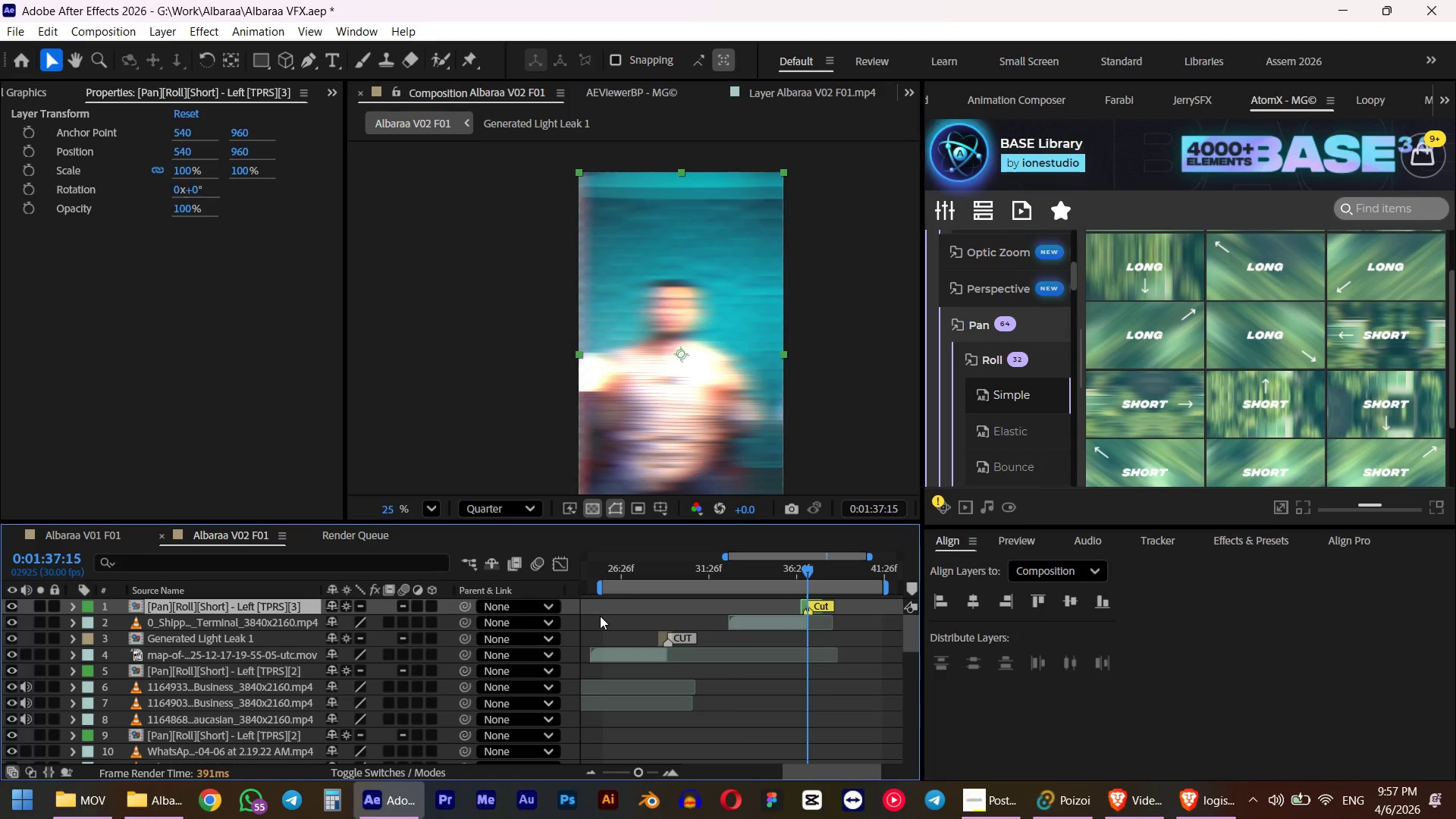 
wait(66.45)
 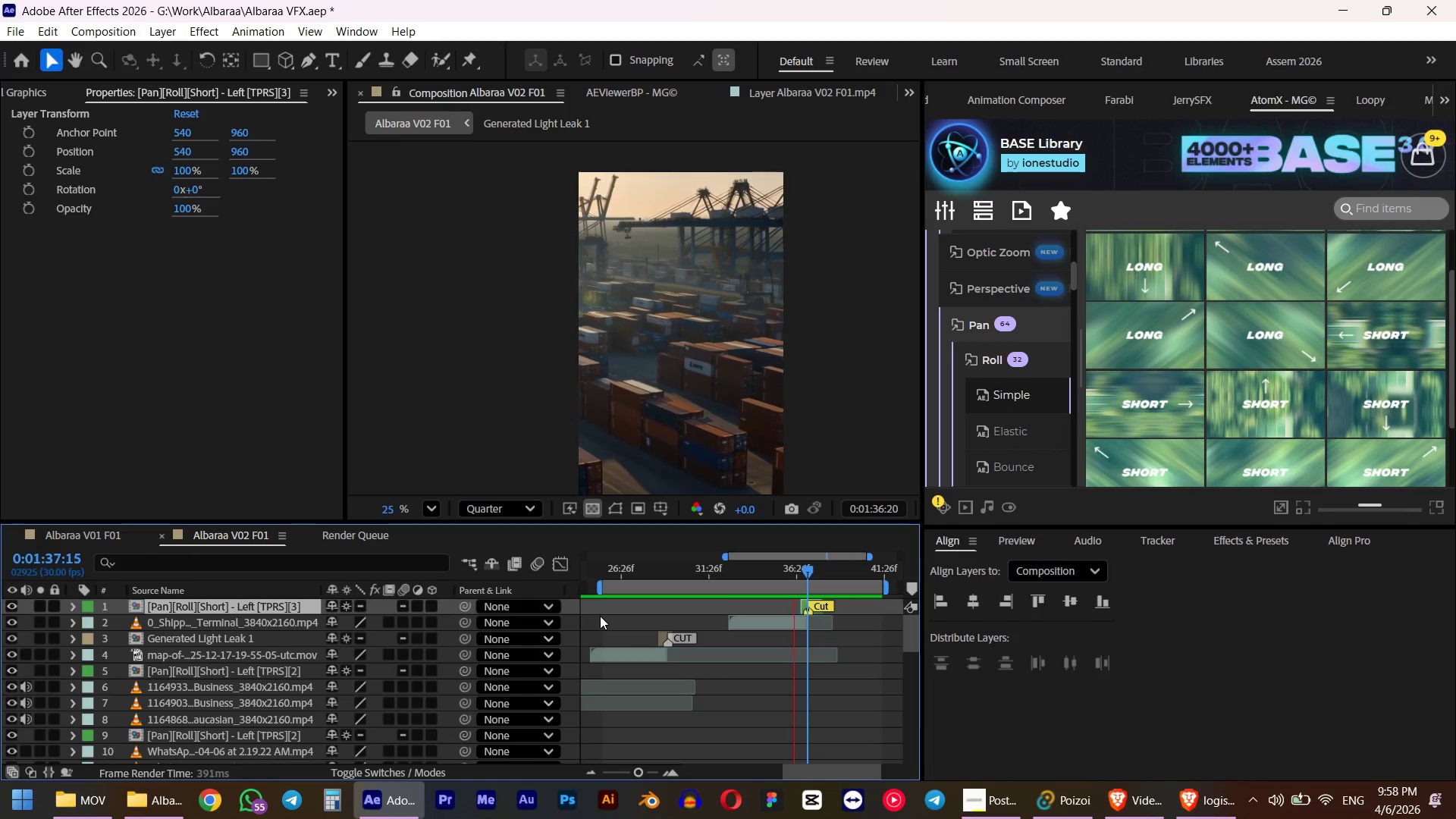 
key(Space)
 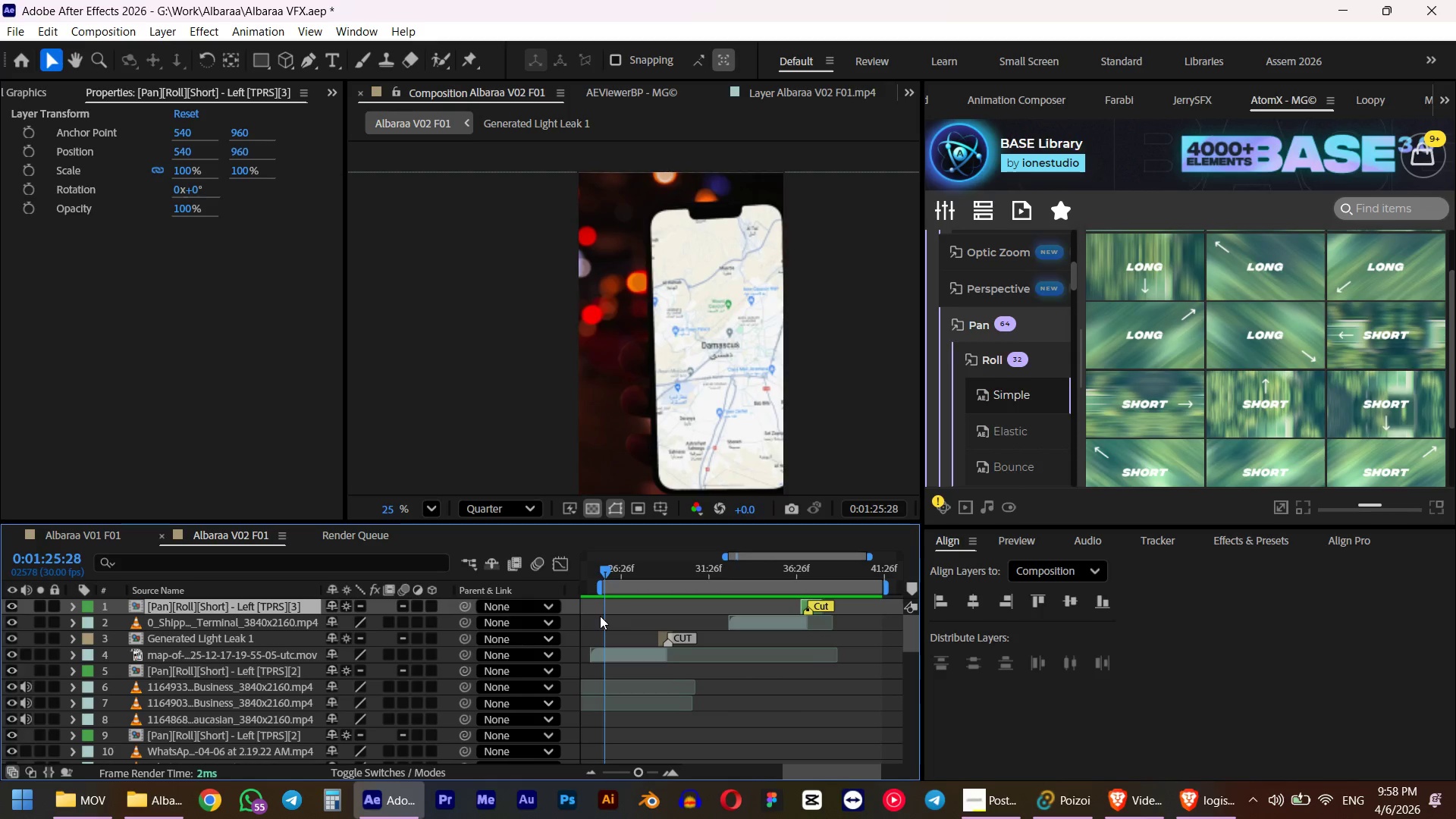 
left_click_drag(start_coordinate=[650, 590], to_coordinate=[846, 583])
 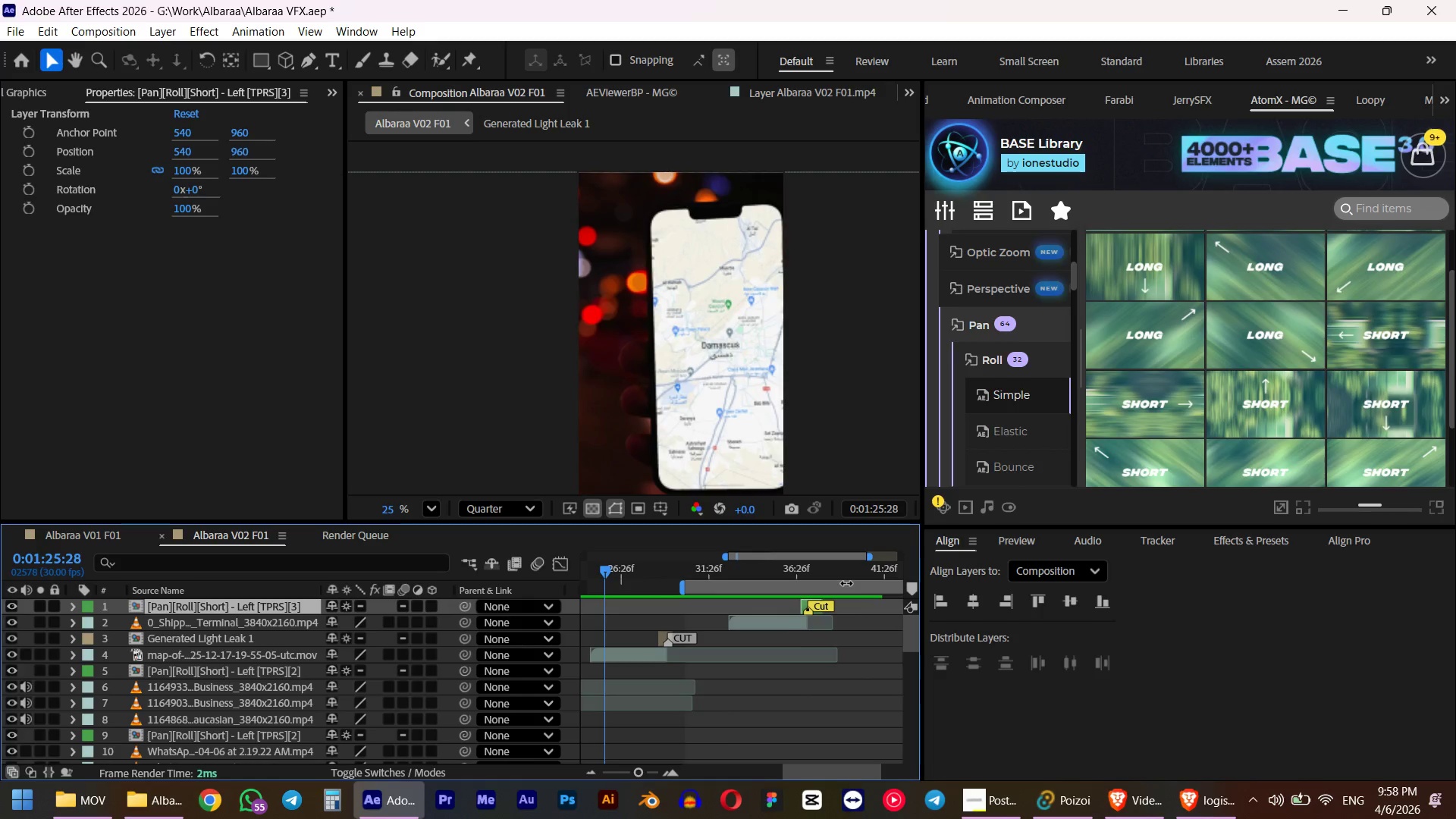 
hold_key(key=ShiftLeft, duration=0.44)
scroll: coordinate [658, 629], scroll_direction: down, amount: 4.0
 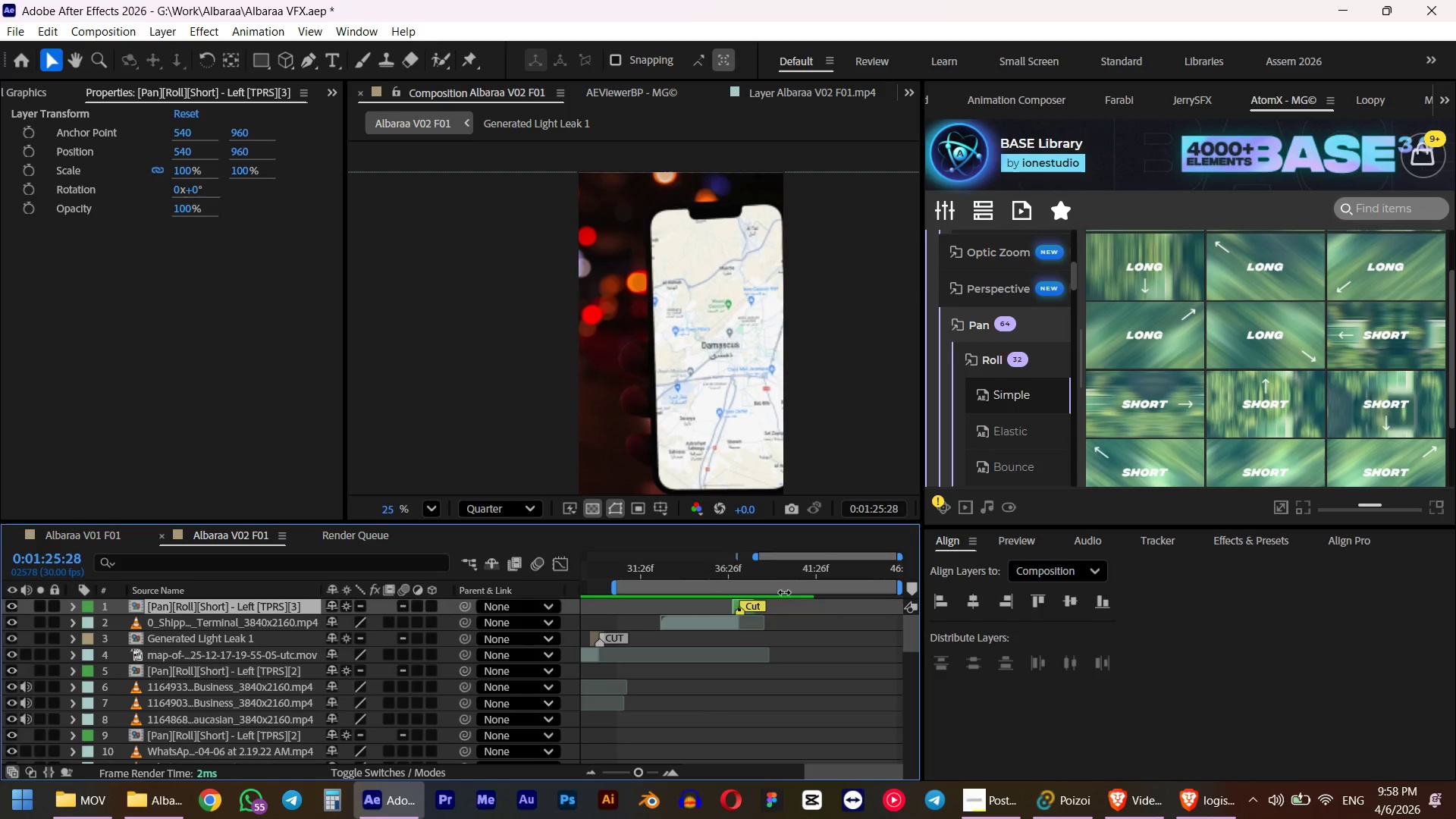 
left_click([780, 579])
 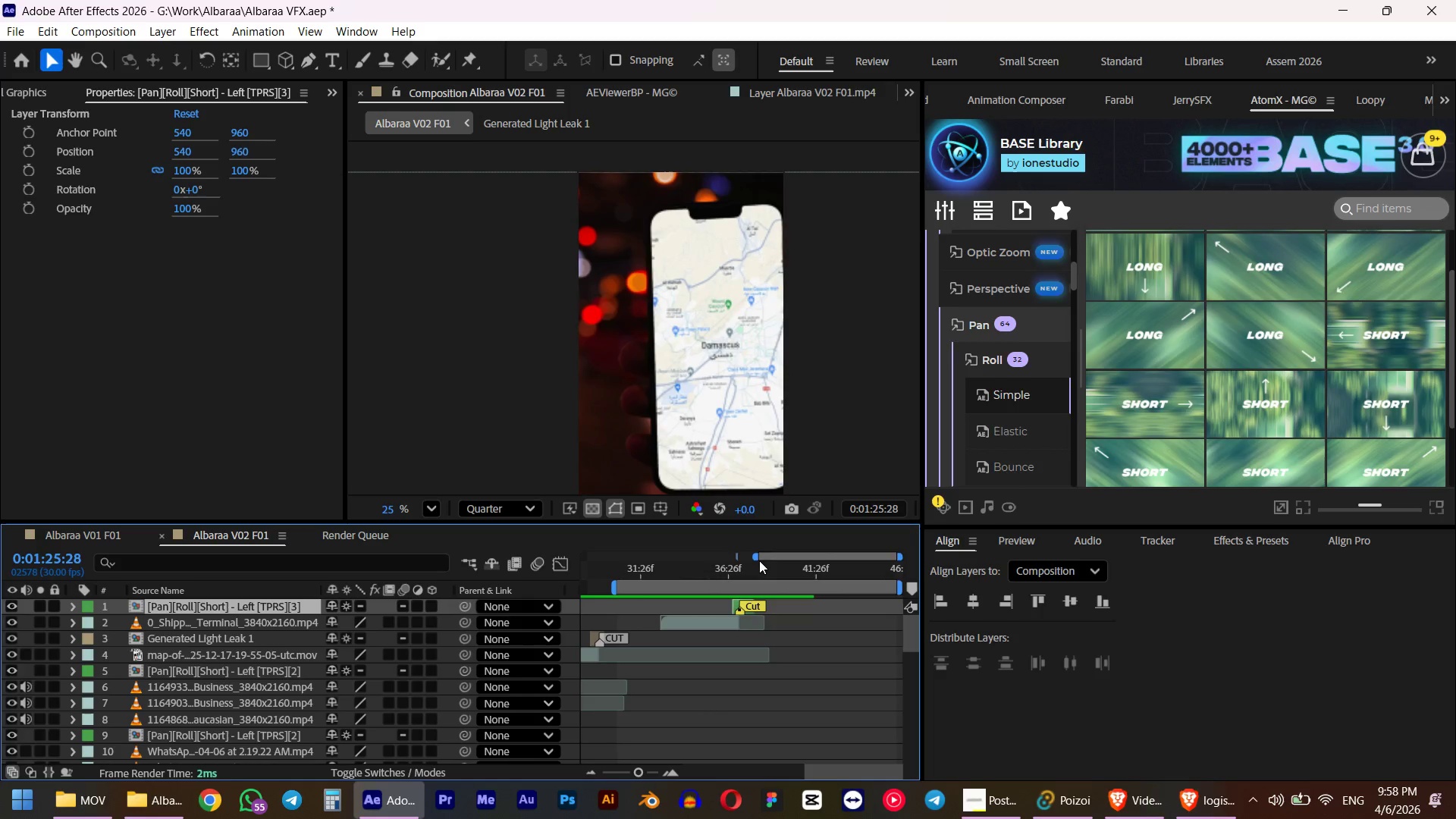 
left_click([764, 570])
 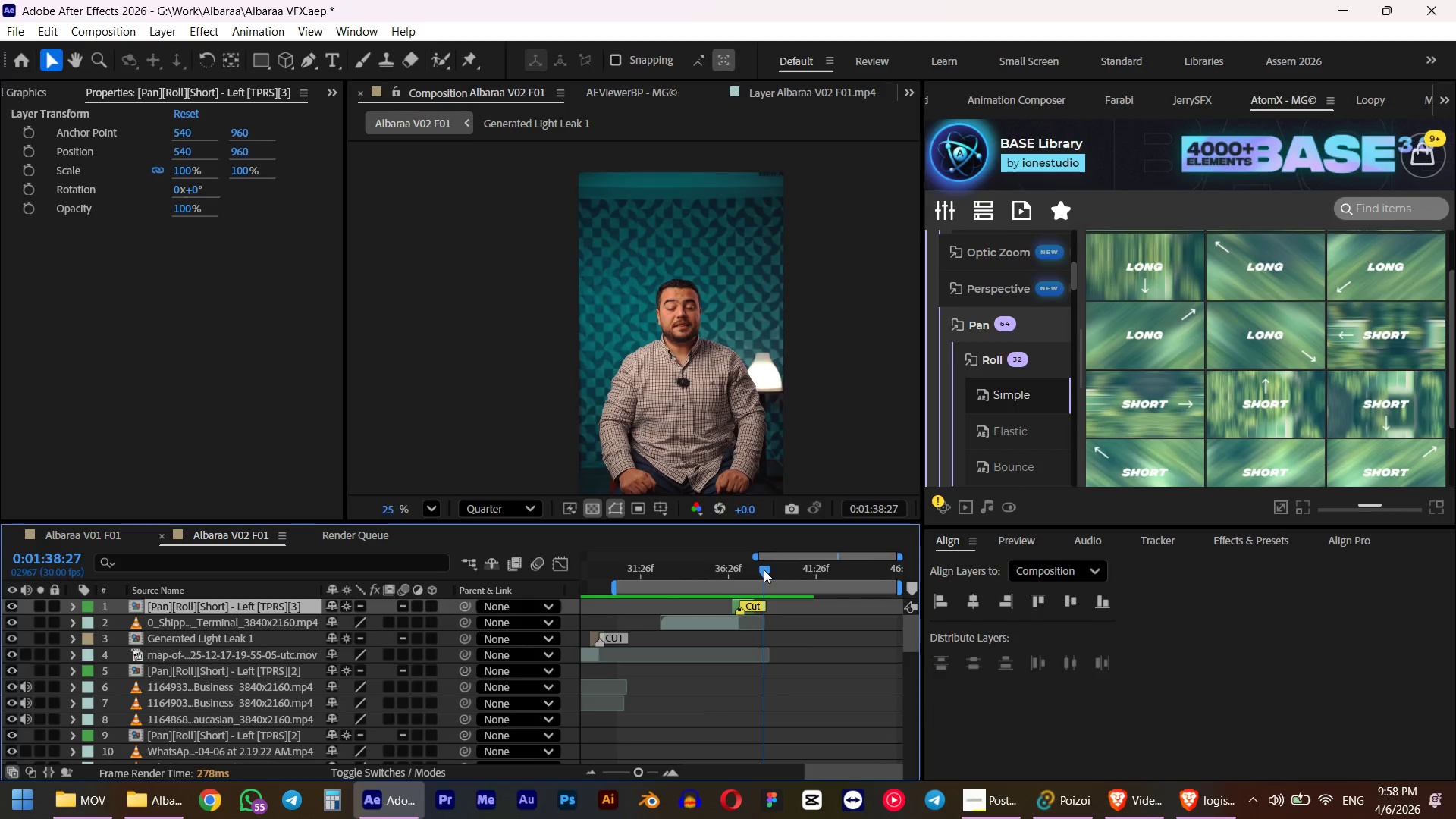 
key(Space)
 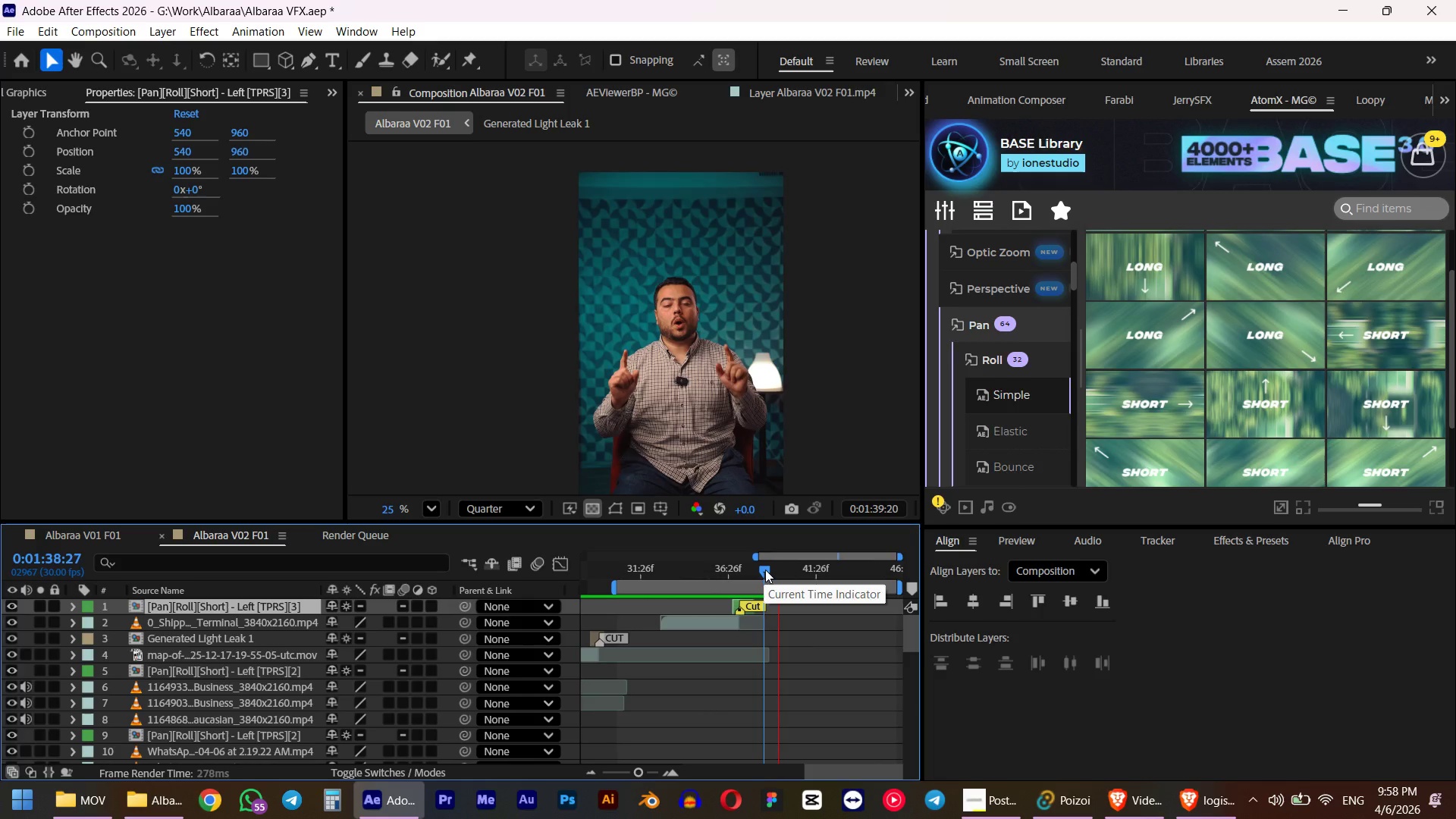 
key(Space)
 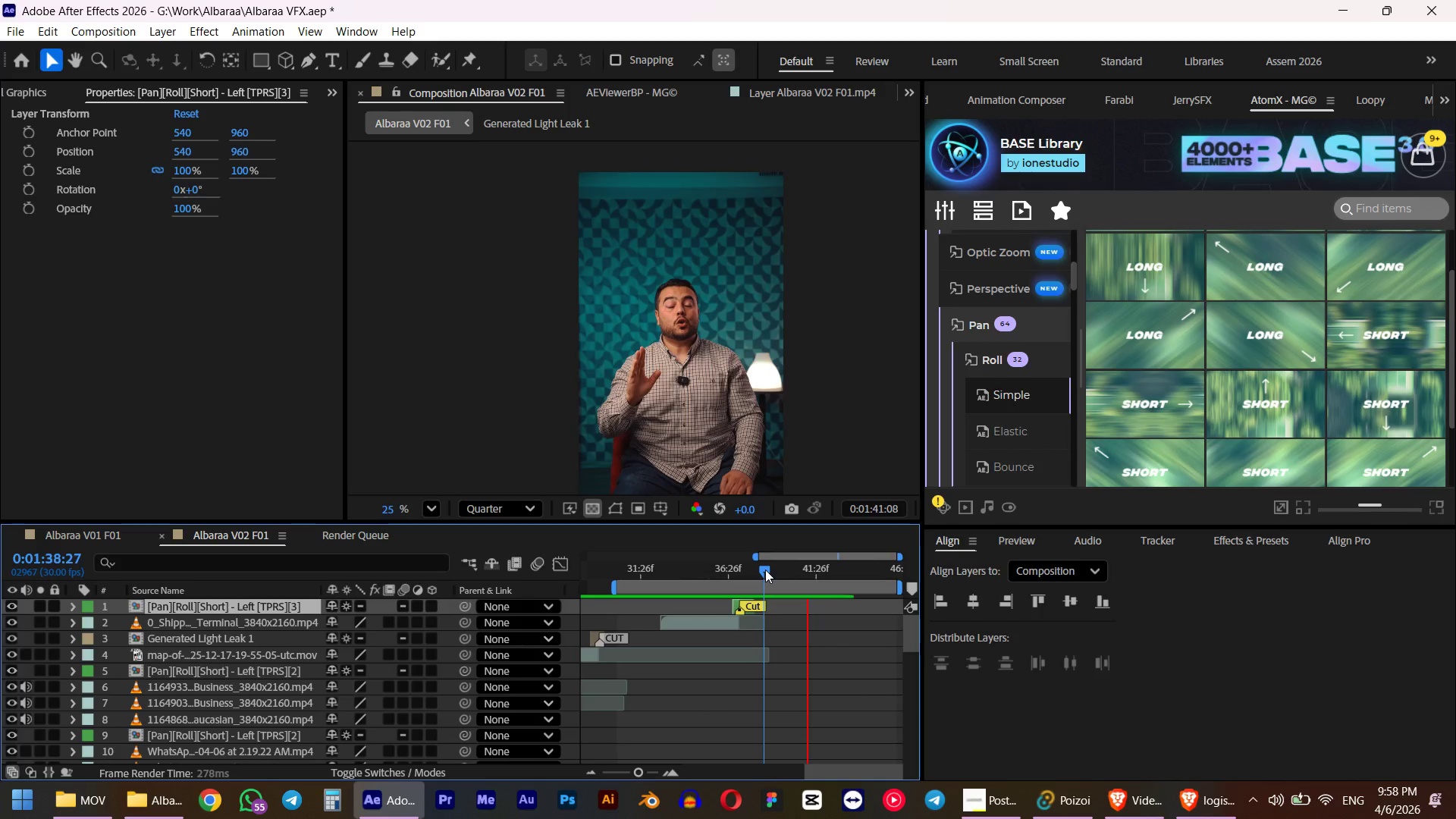 
scroll: coordinate [808, 651], scroll_direction: down, amount: 3.0
 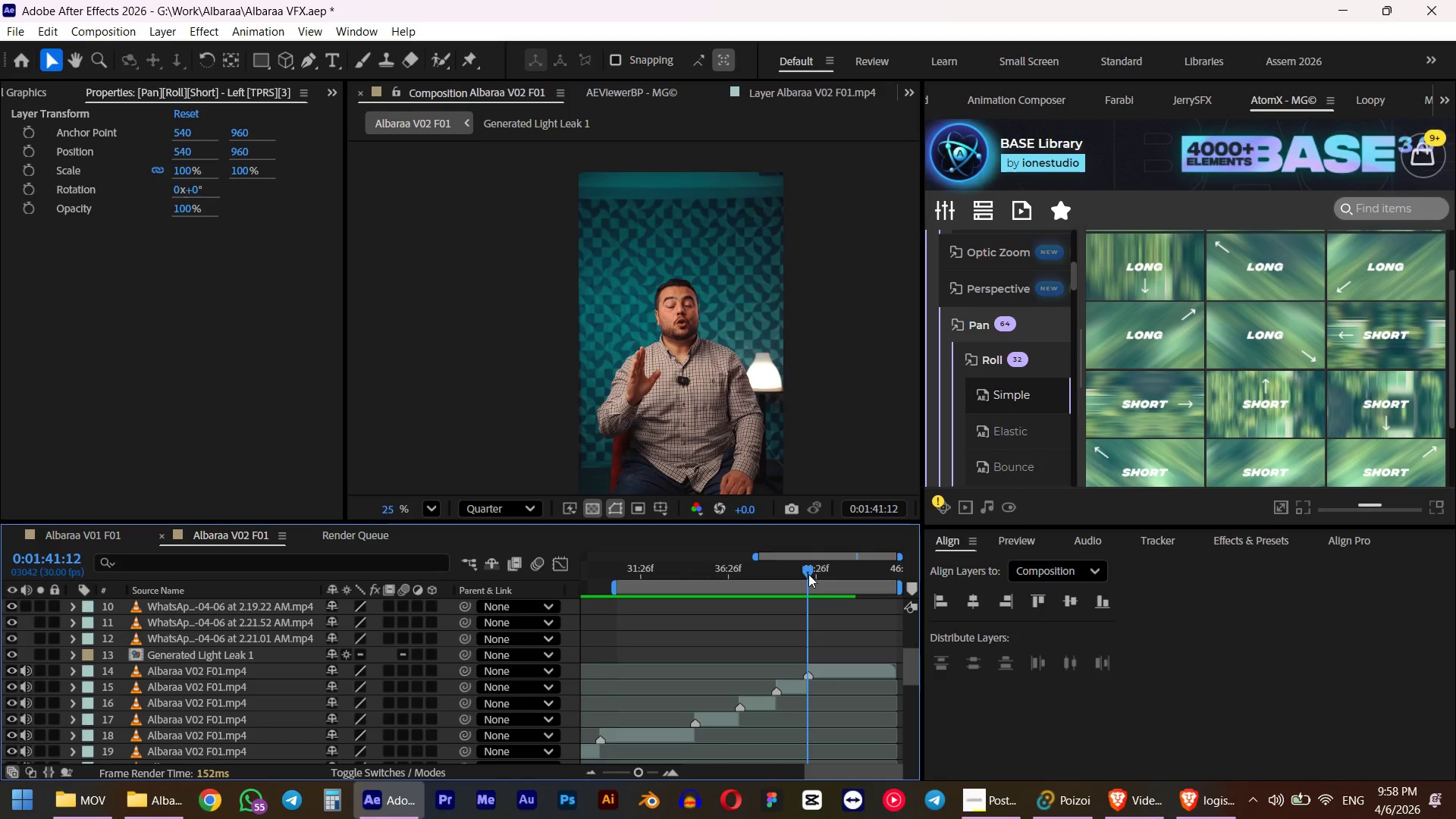 
left_click_drag(start_coordinate=[805, 569], to_coordinate=[816, 566])
 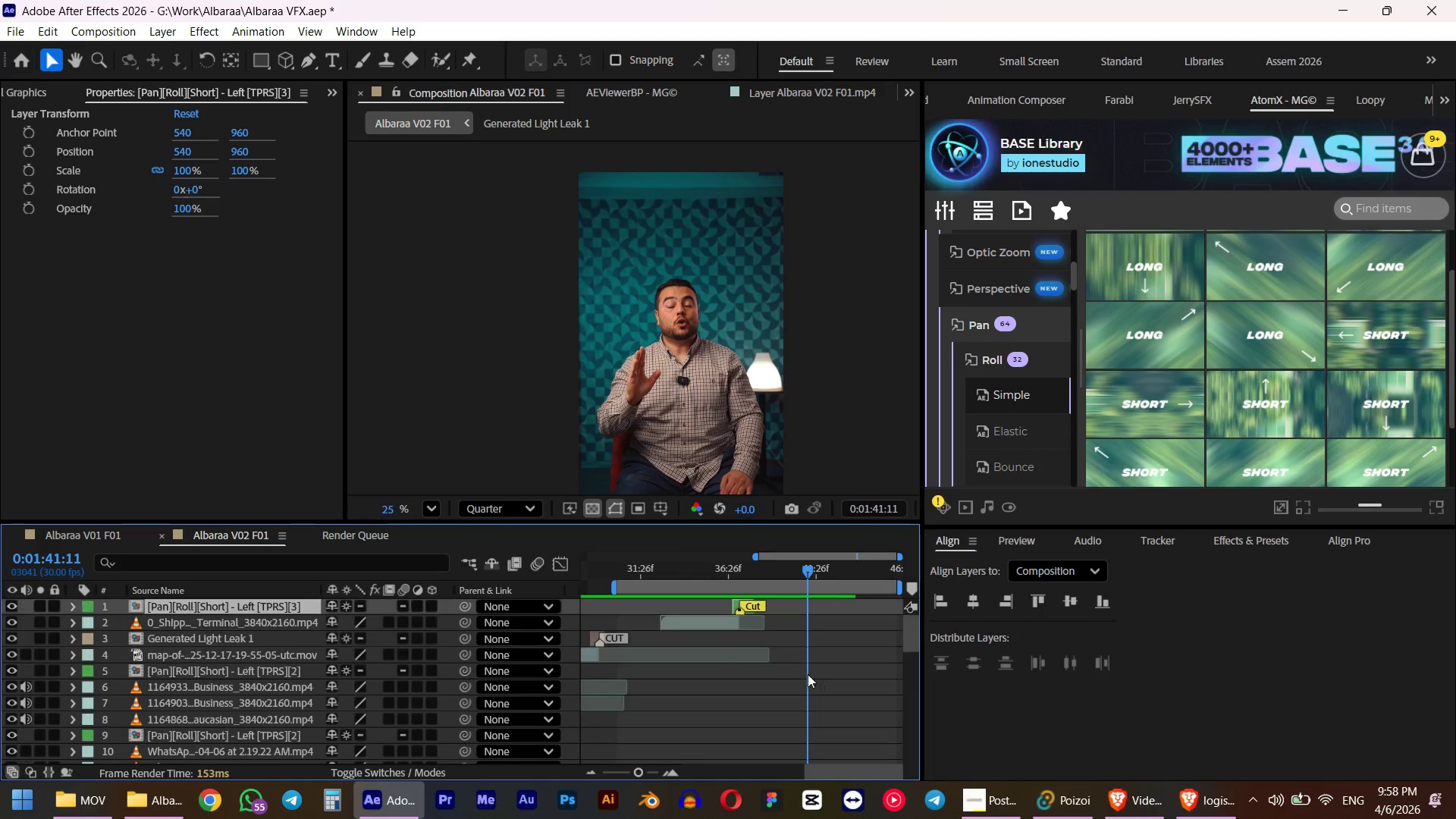 
hold_key(key=ShiftLeft, duration=0.72)
 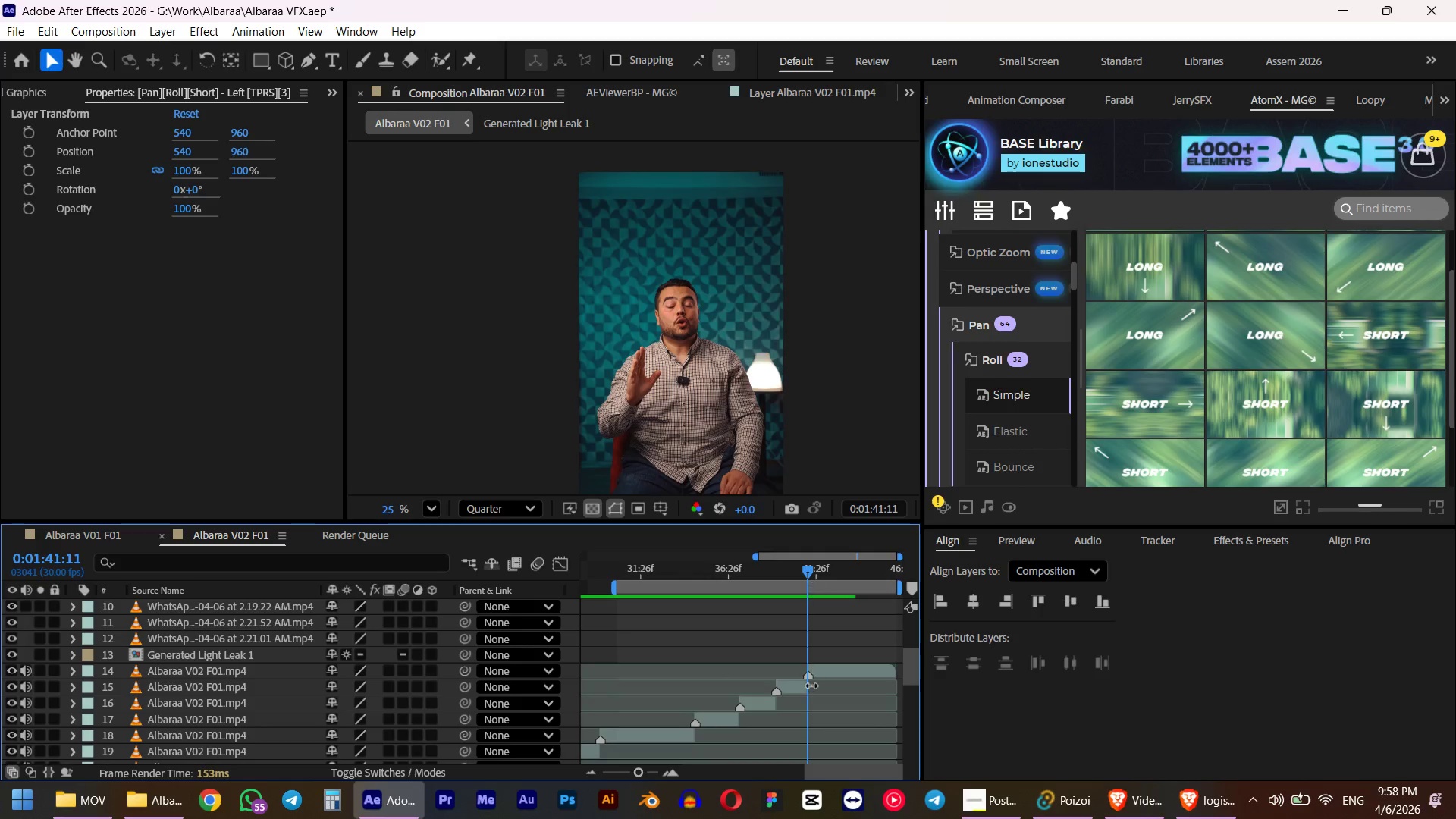 
key(Alt+AltLeft)
 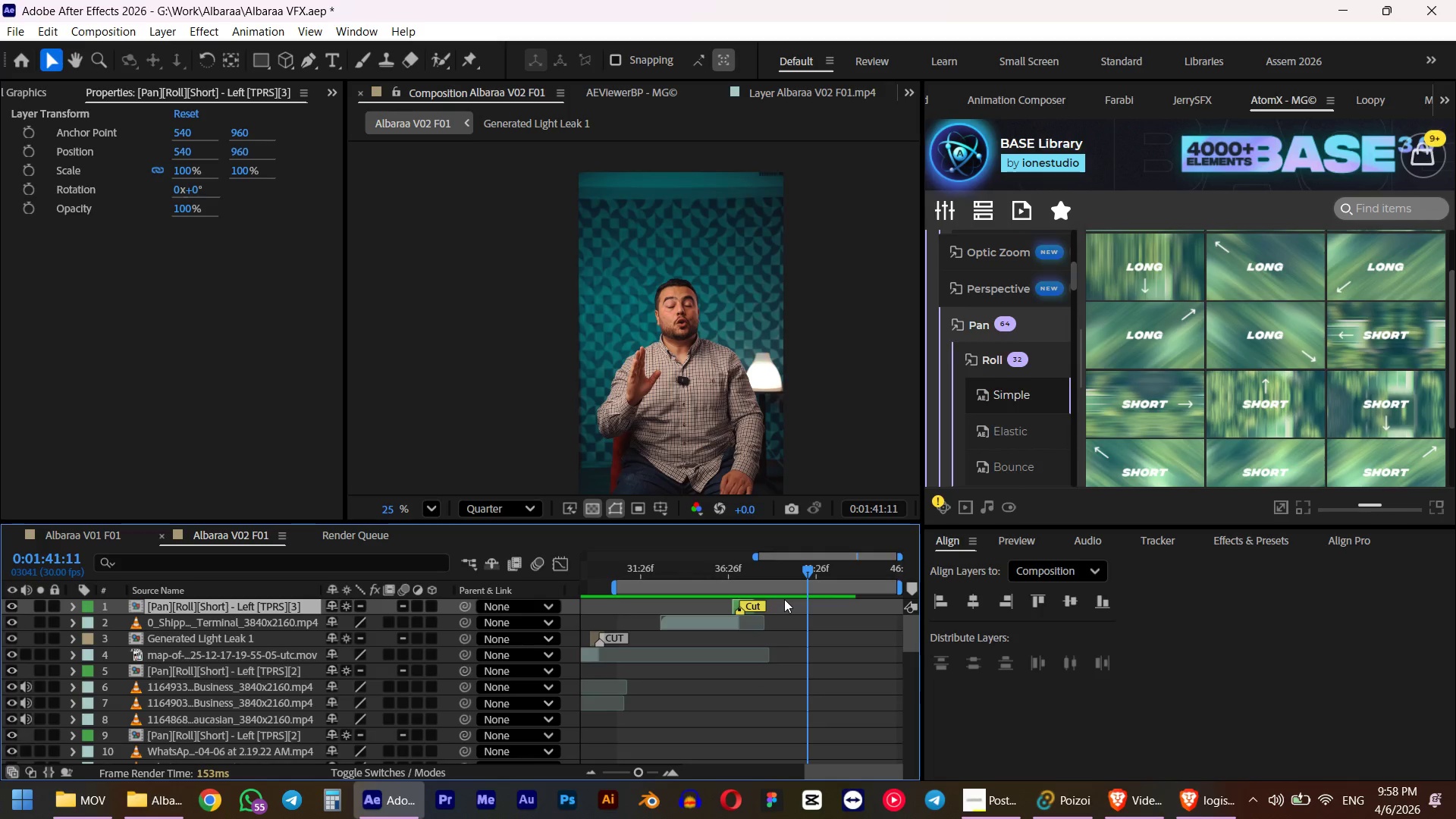 
scroll: coordinate [780, 629], scroll_direction: up, amount: 10.0
 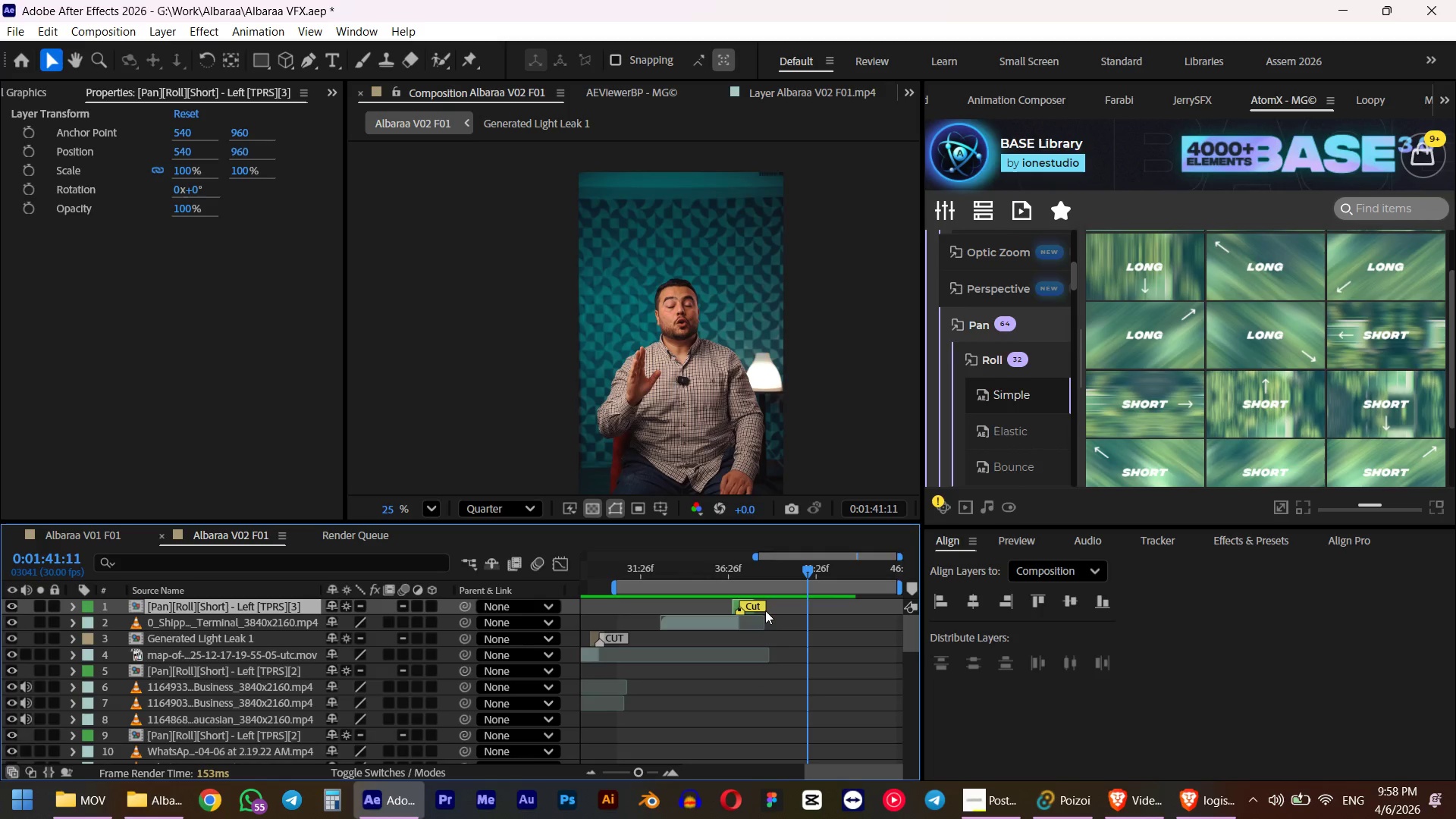 
key(Alt+Tab)
 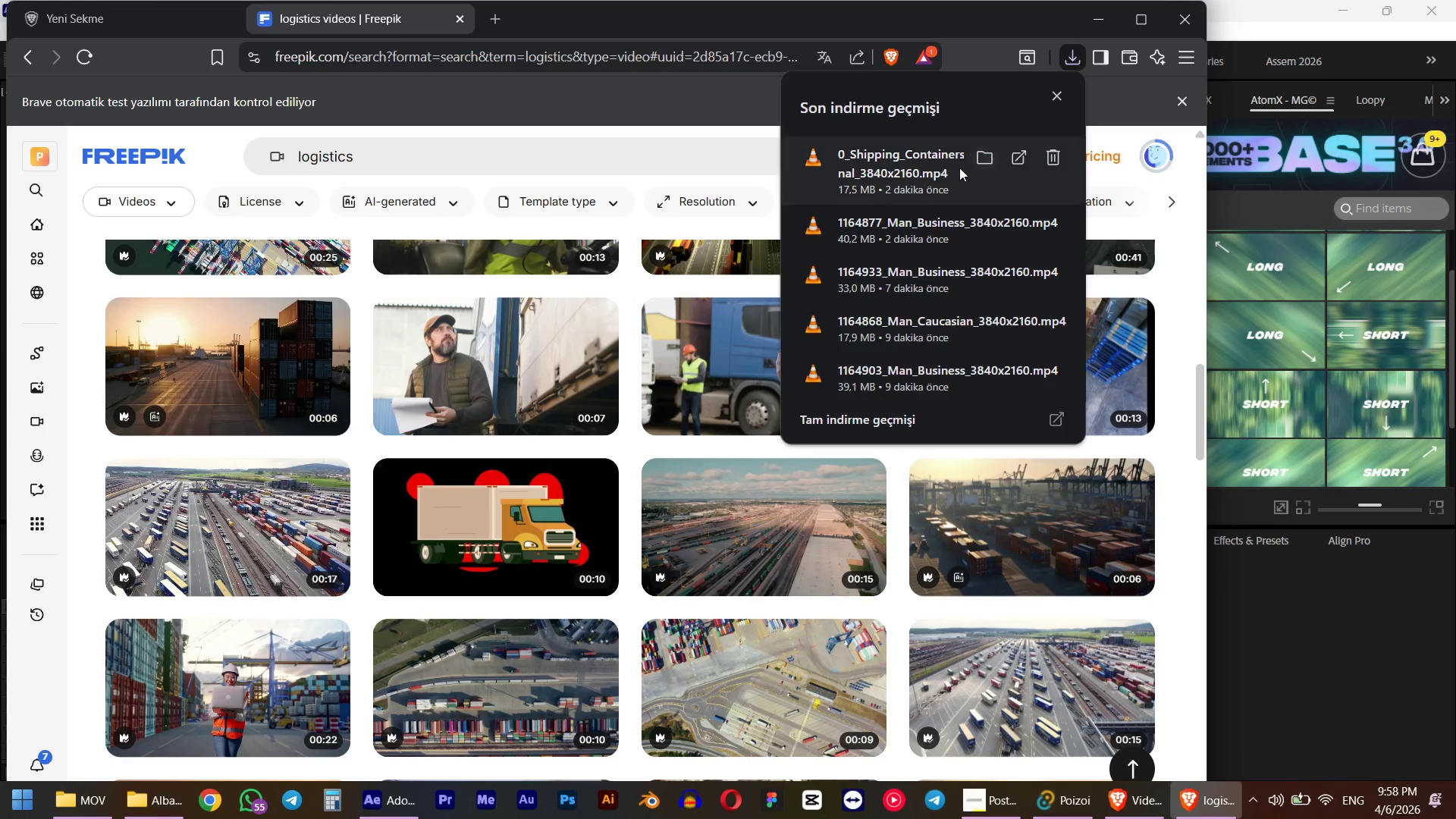 
left_click_drag(start_coordinate=[896, 231], to_coordinate=[822, 601])
 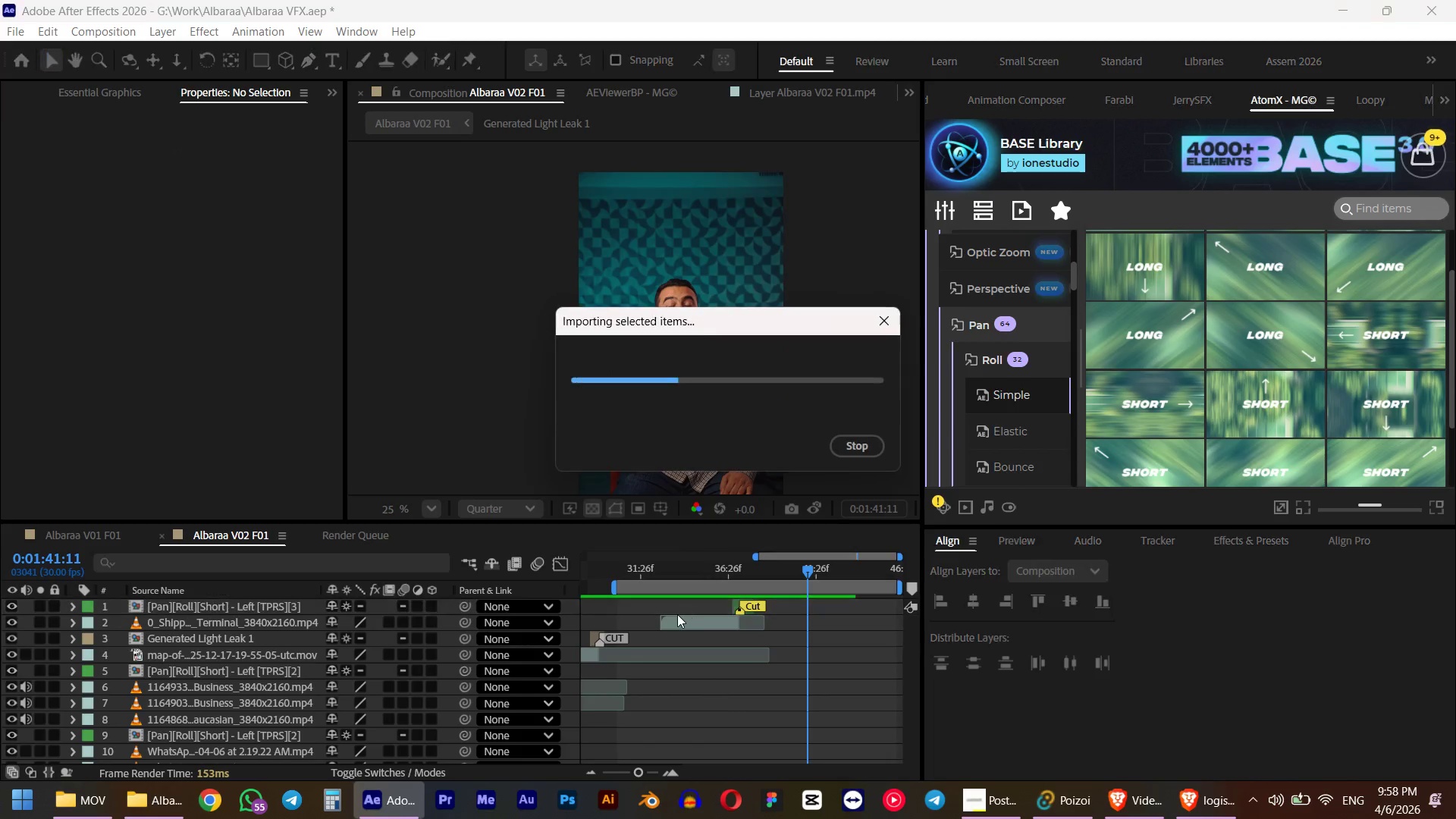 
key(Alt+AltLeft)
 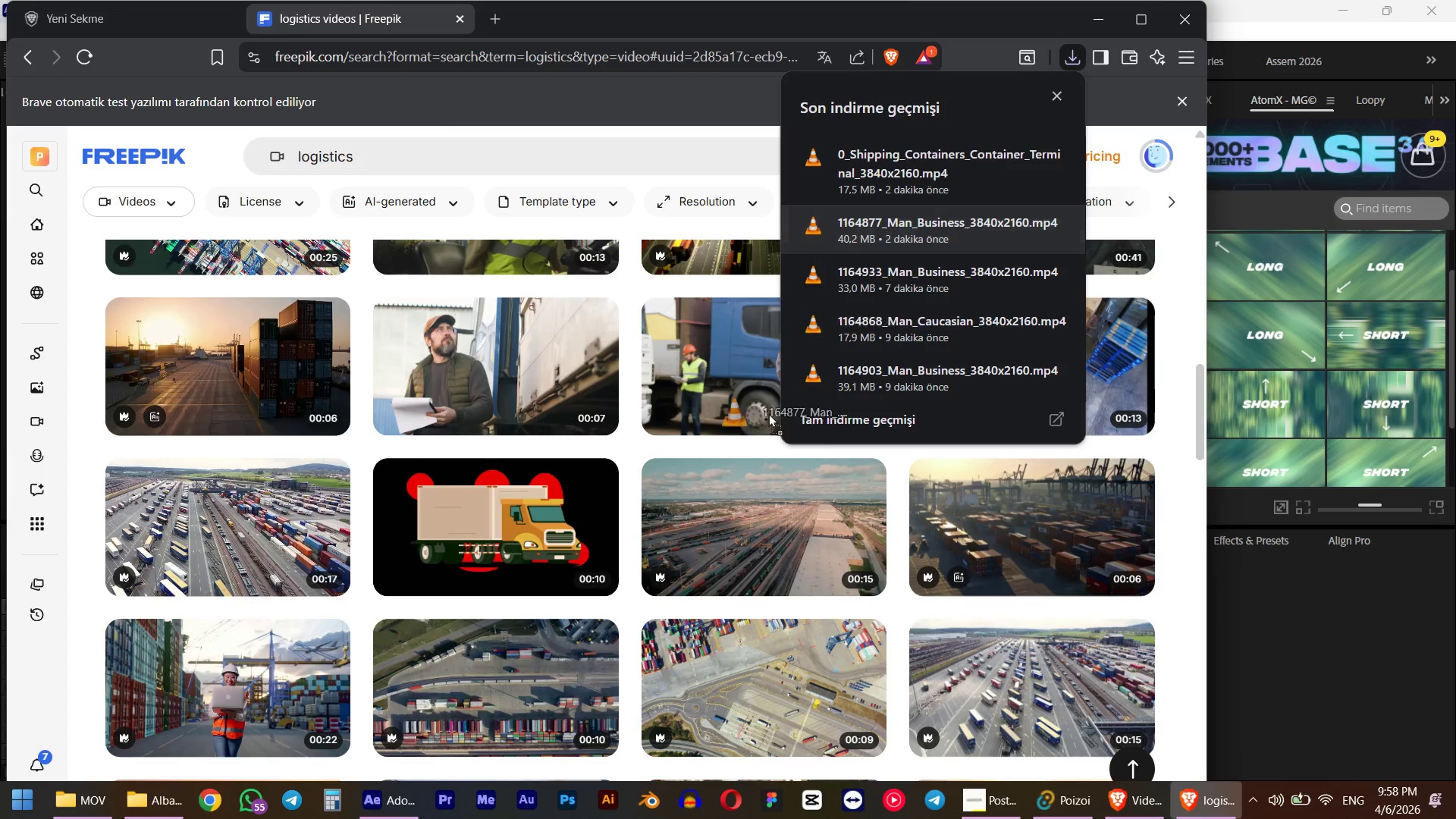 
key(Alt+Tab)
 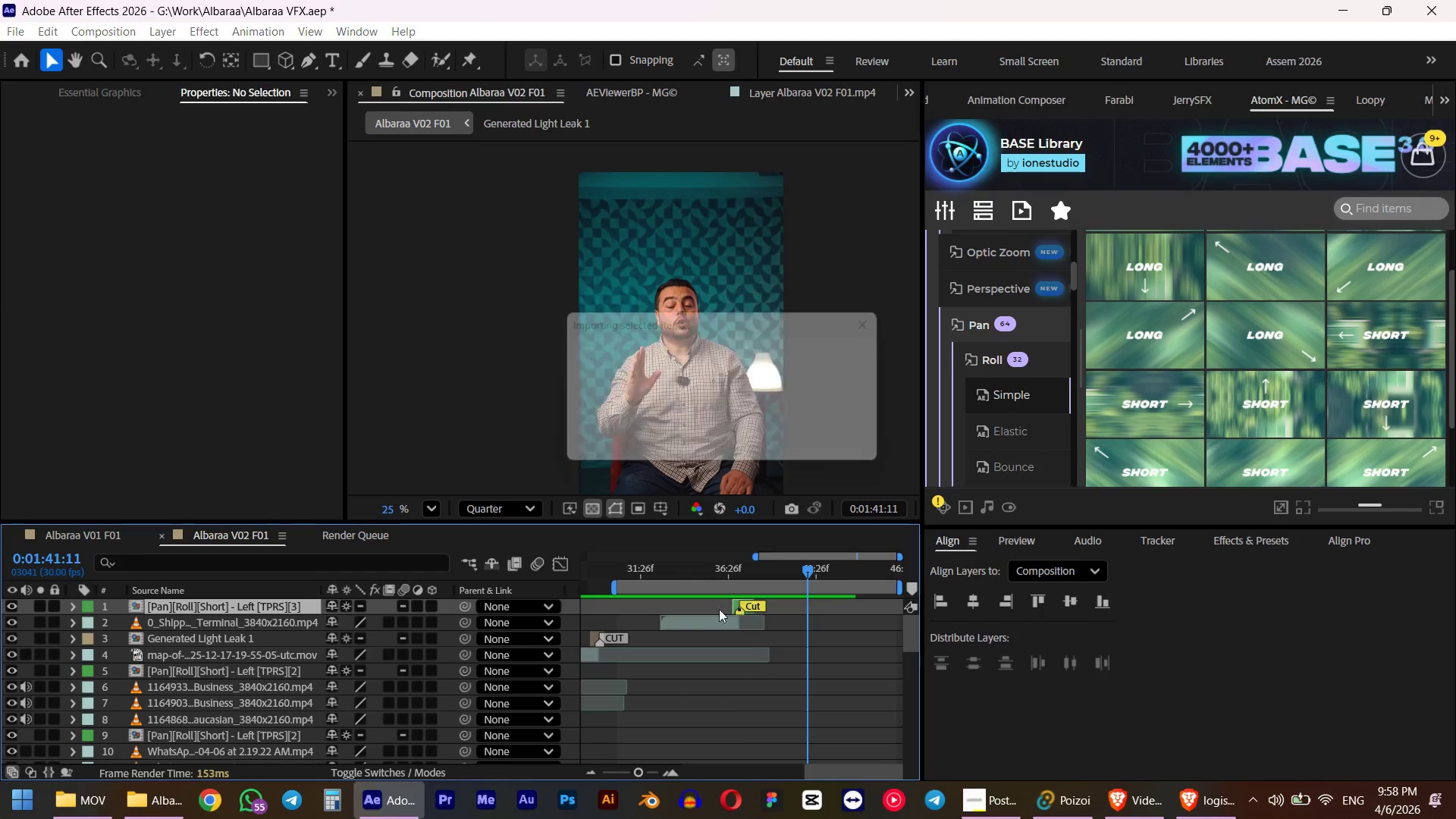 
hold_key(key=AltLeft, duration=0.59)
scroll: coordinate [676, 614], scroll_direction: down, amount: 5.0
 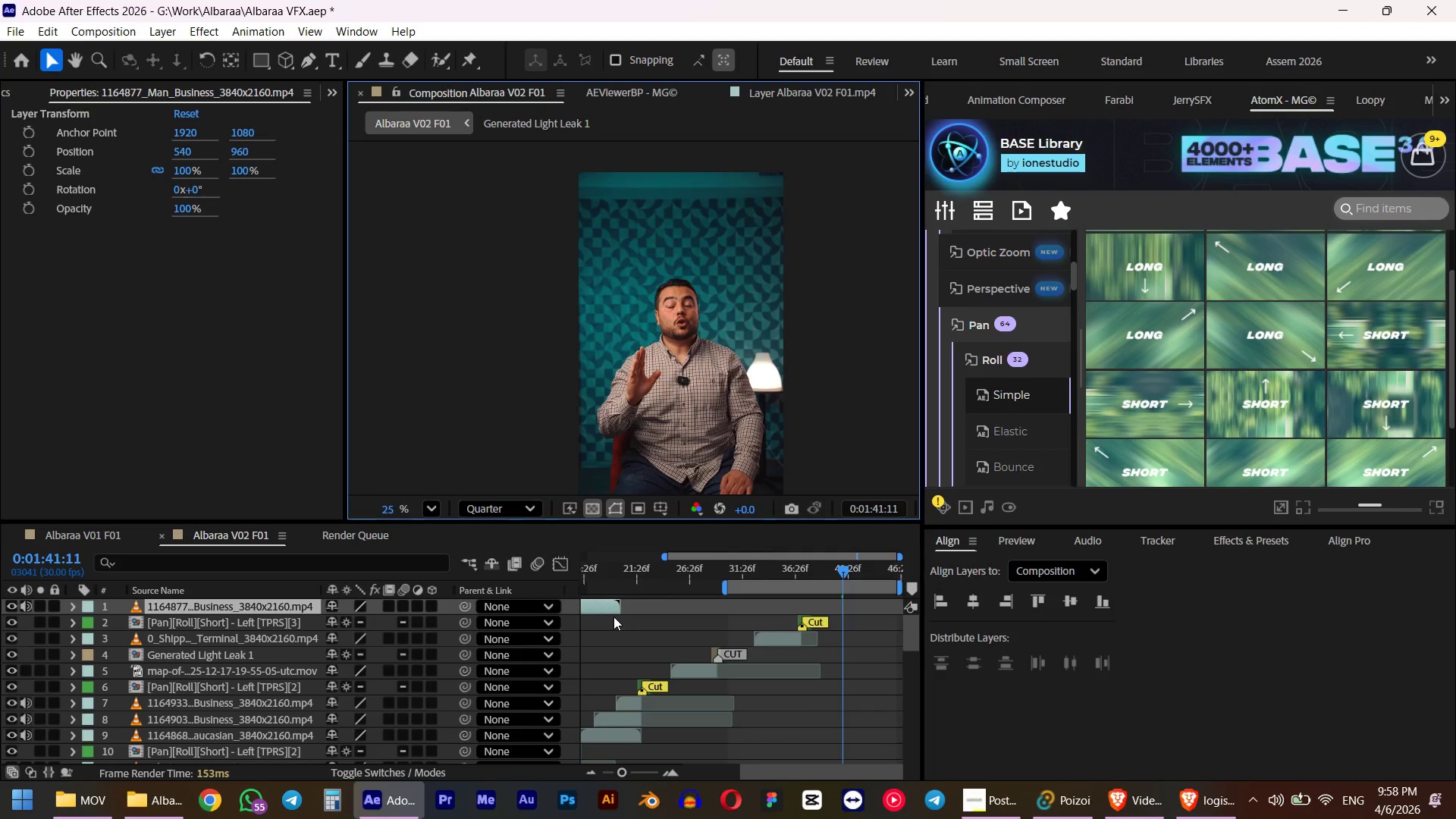 
left_click_drag(start_coordinate=[596, 608], to_coordinate=[865, 630])
 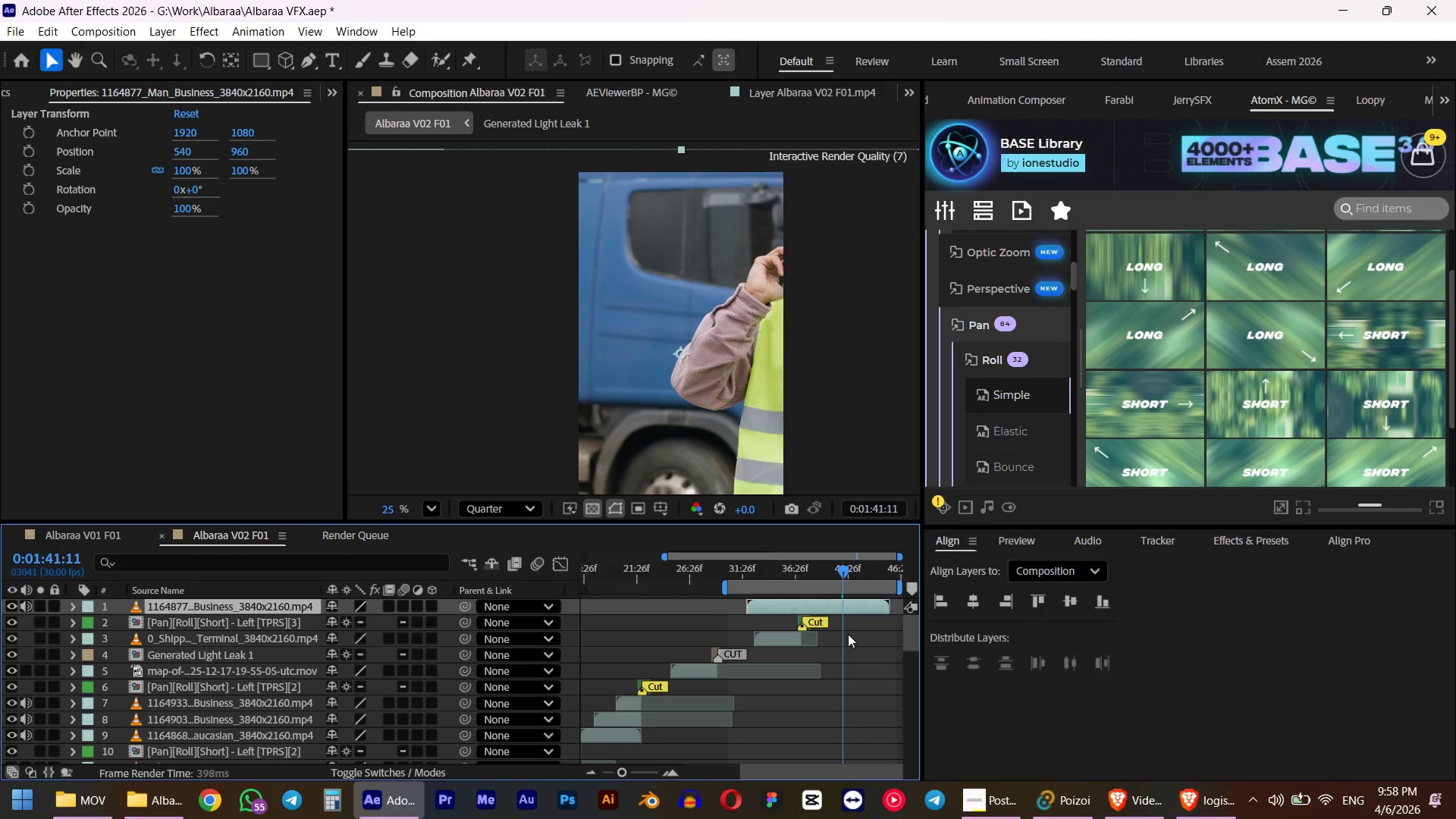 
hold_key(key=AltLeft, duration=0.41)
scroll: coordinate [836, 635], scroll_direction: up, amount: 1.0
 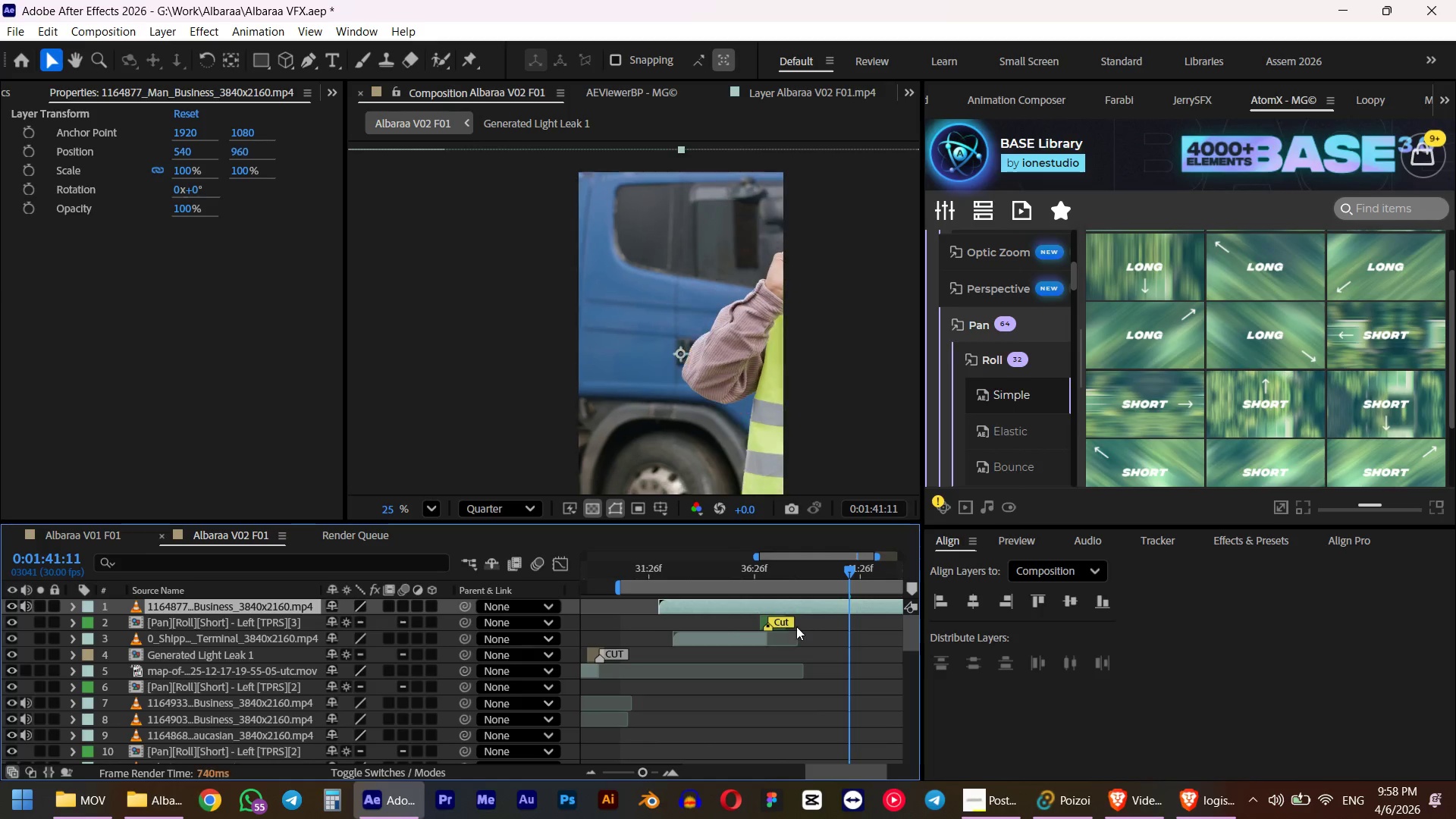 
key(Alt+Control+F)
 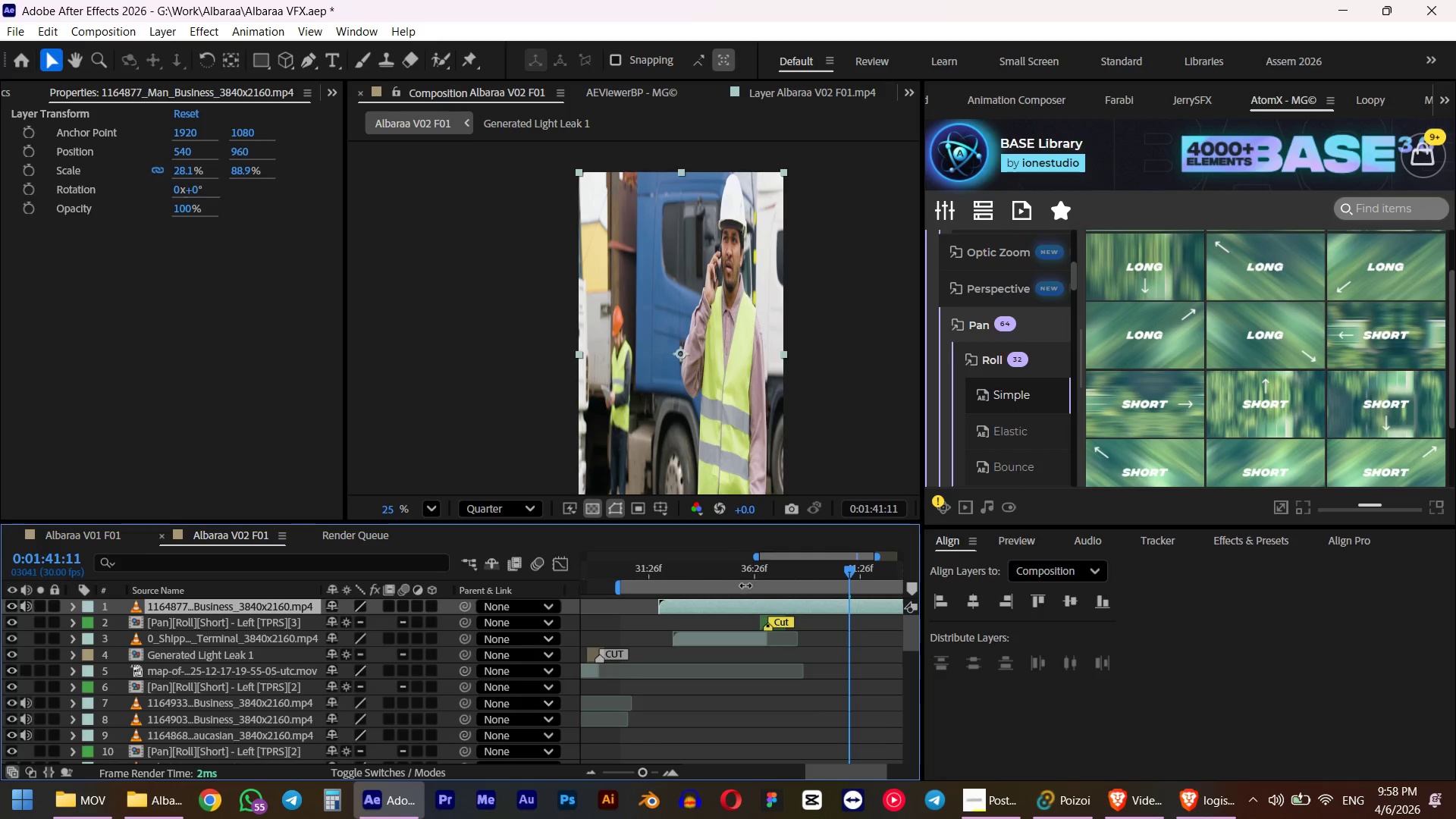 
key(Control+Z)
 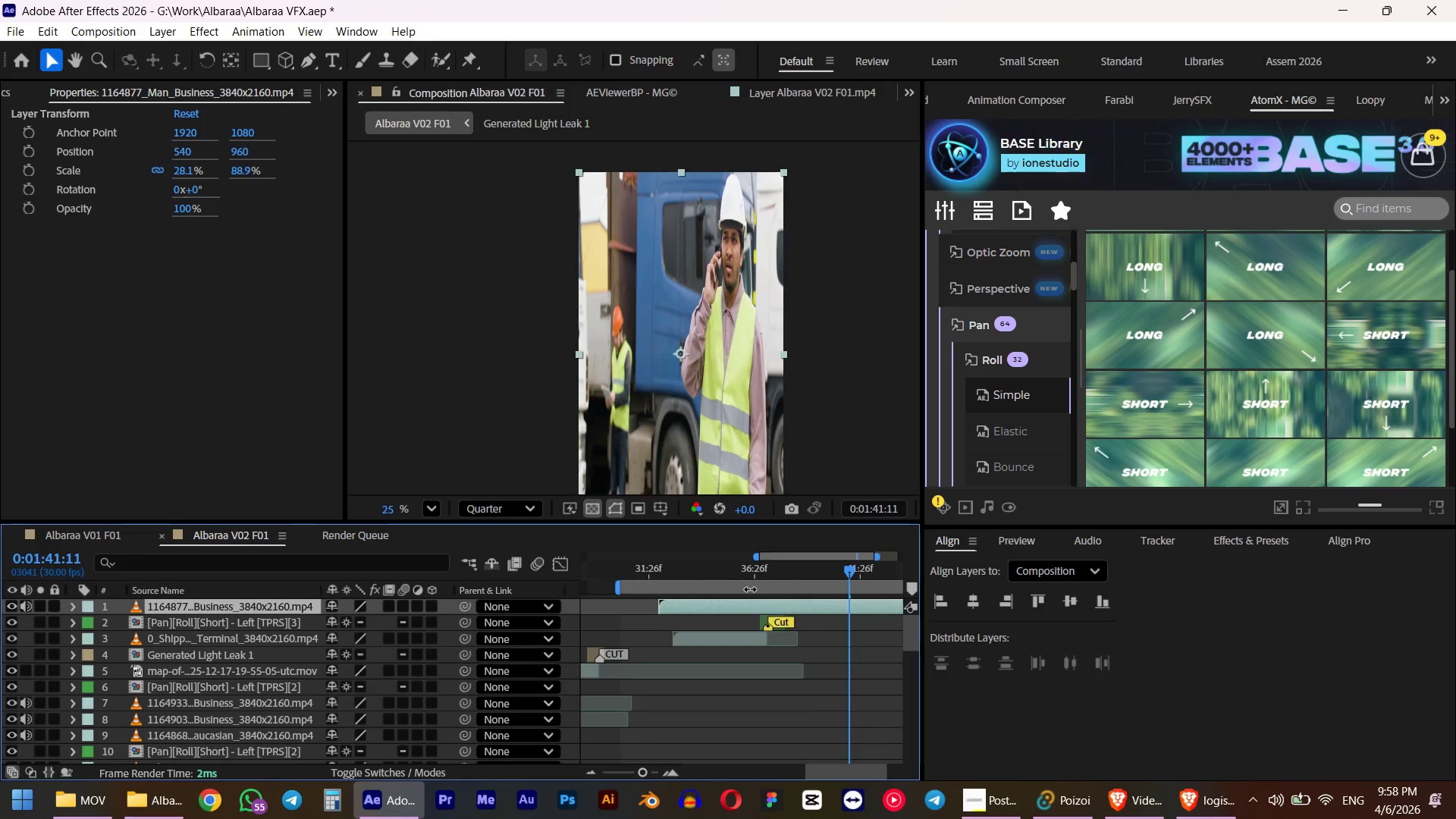 
hold_key(key=ShiftLeft, duration=0.55)
 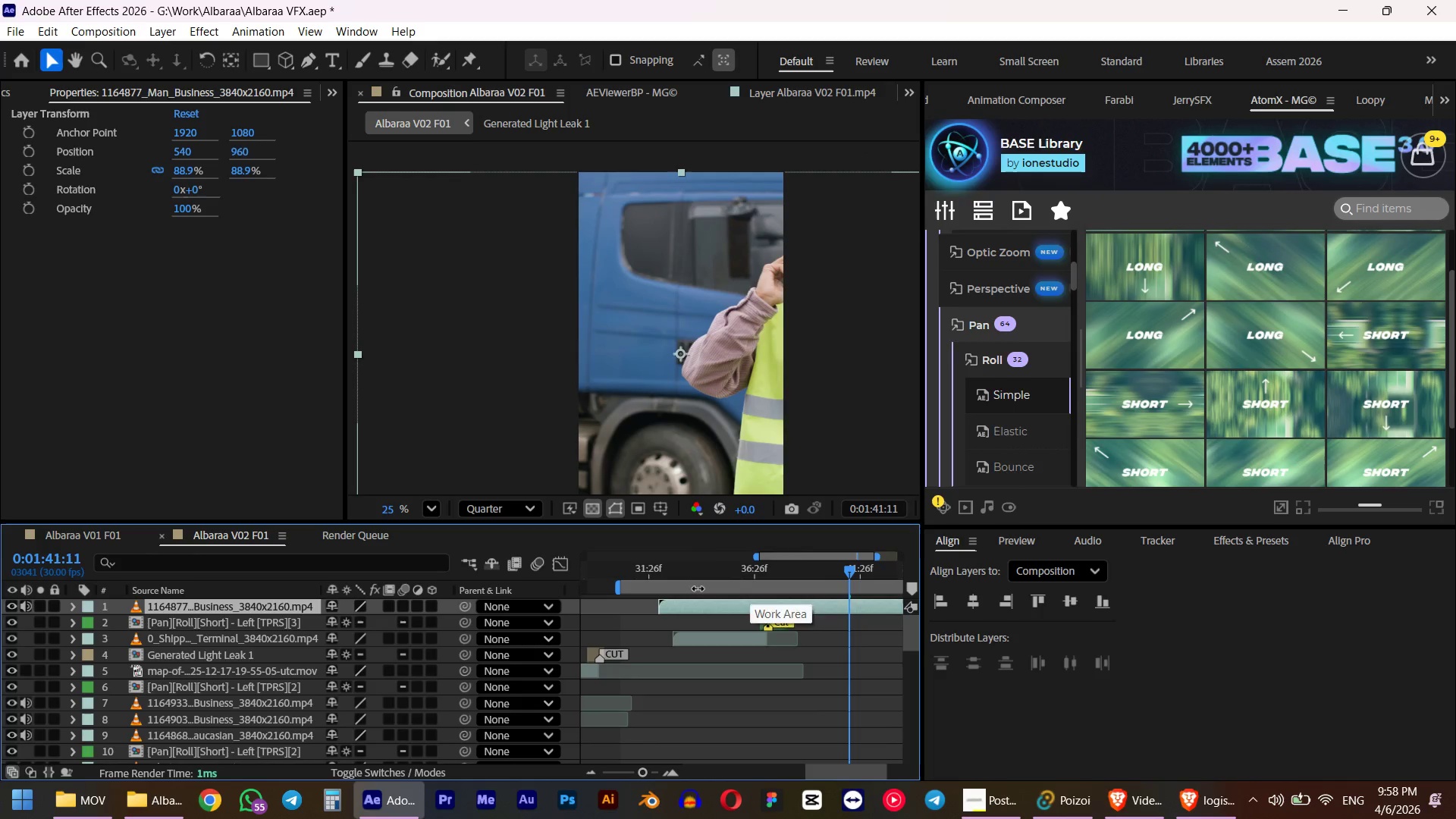 
key(Alt+Control+G)
 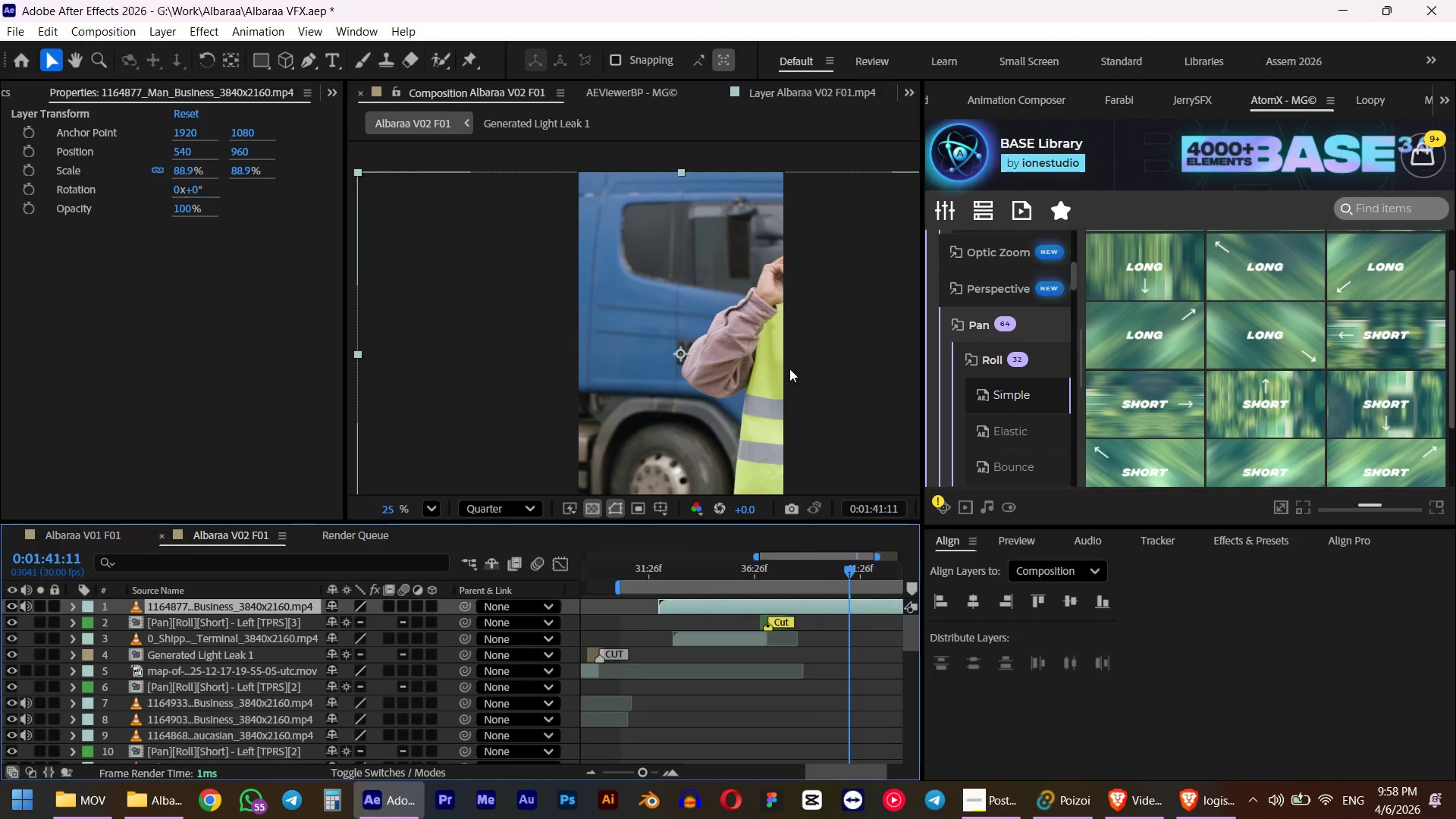 
left_click_drag(start_coordinate=[743, 347], to_coordinate=[668, 344])
 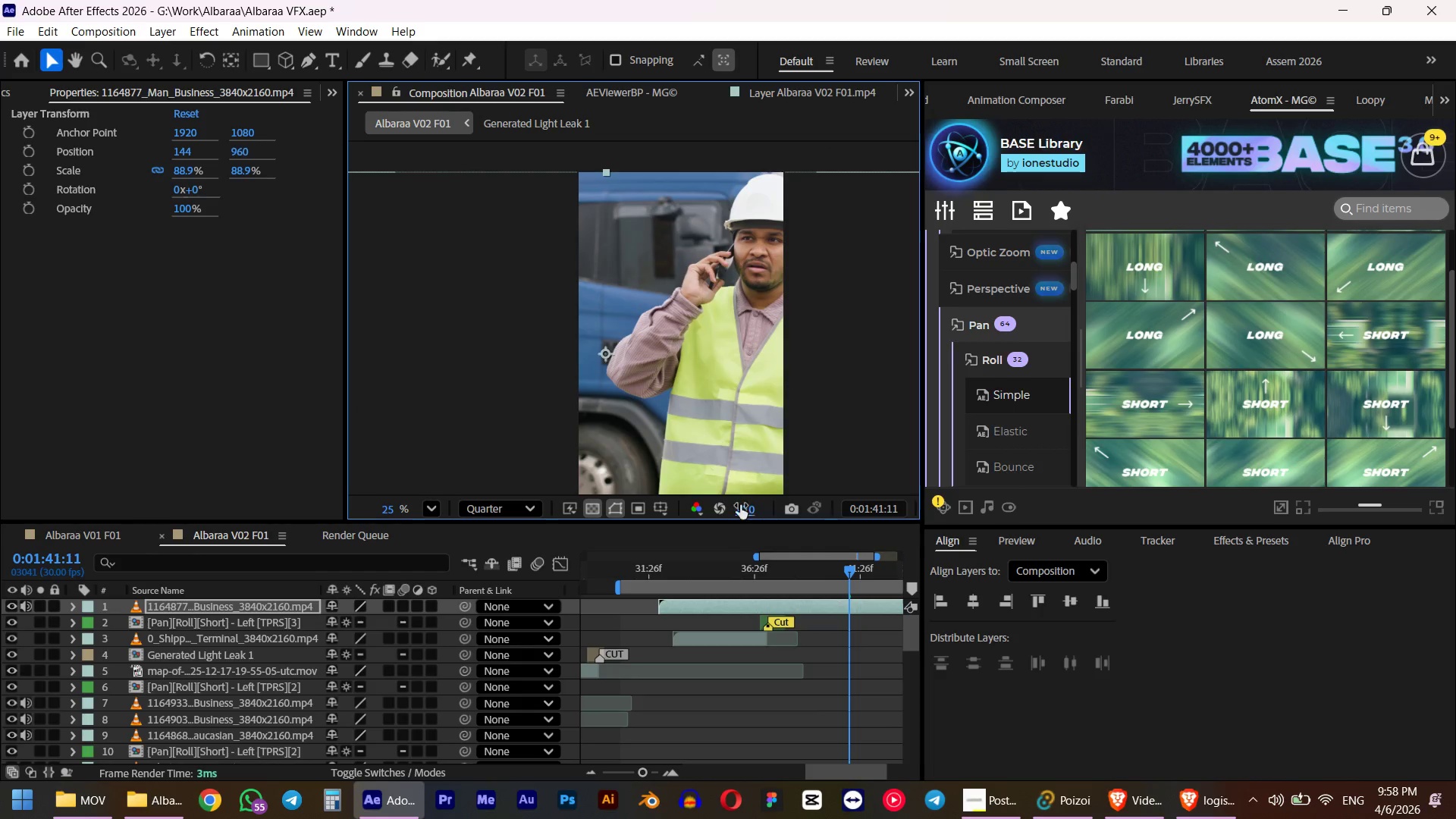 
hold_key(key=ShiftLeft, duration=0.98)
 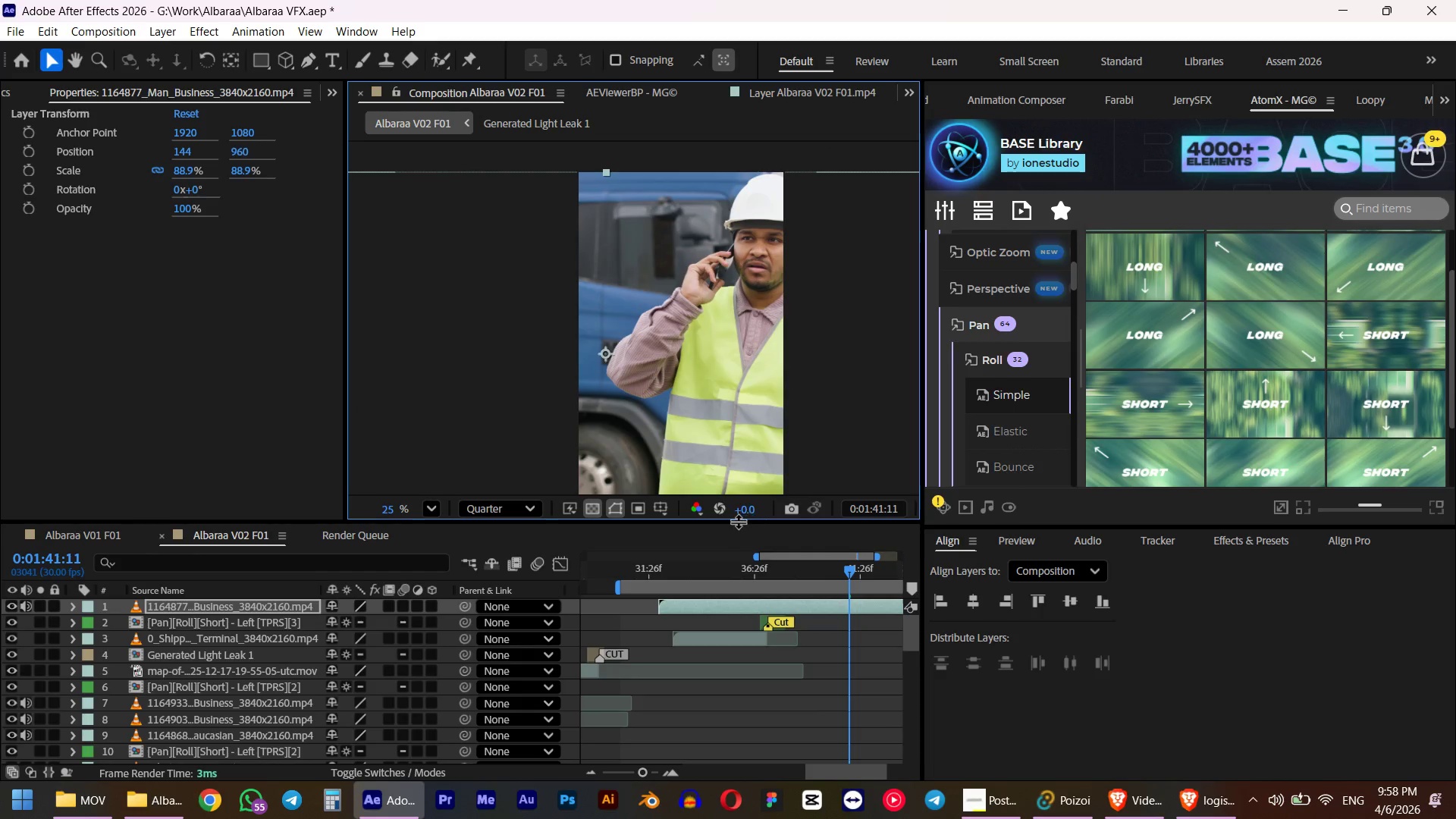 
key(Control+Z)
 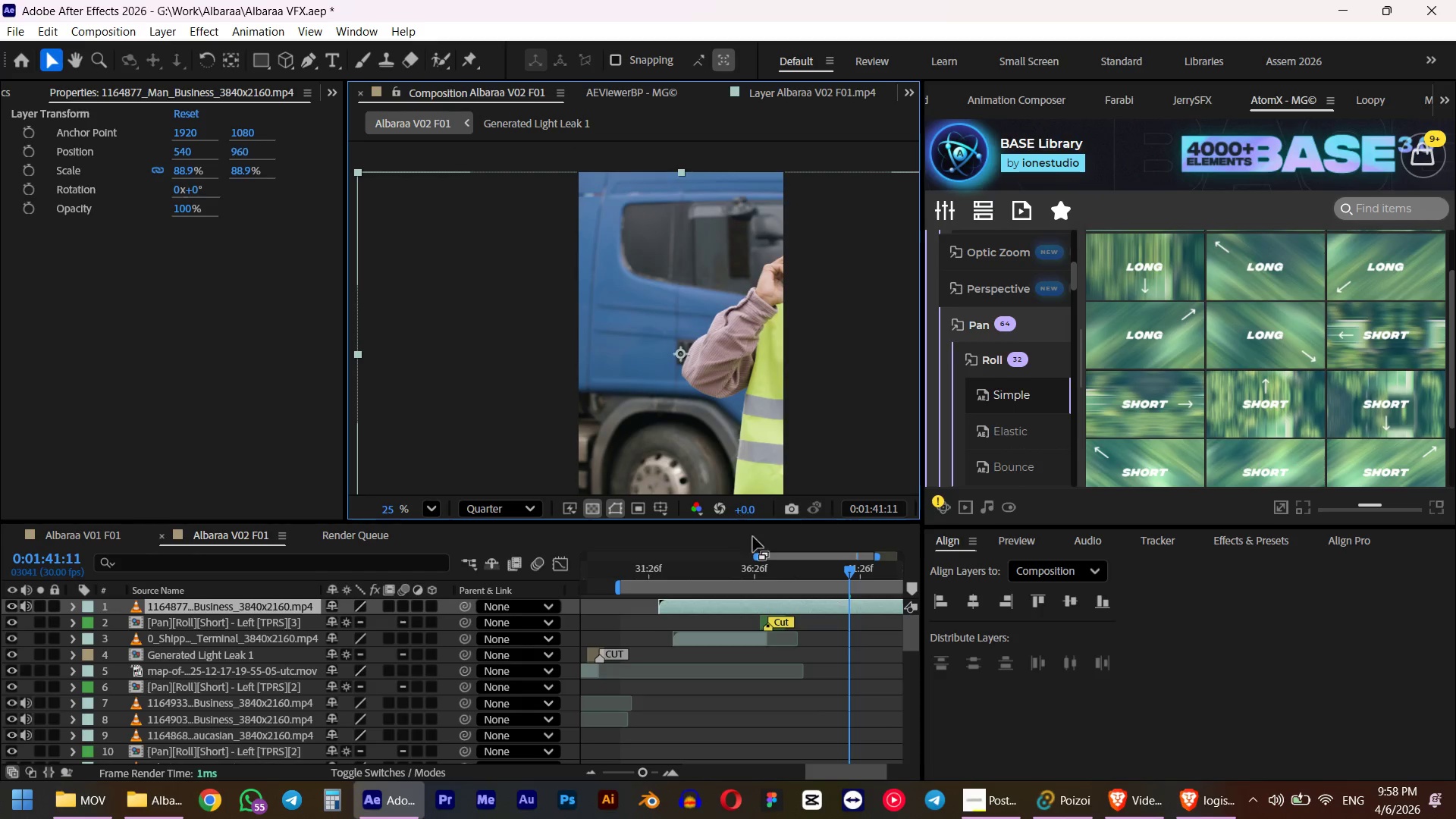 
key(Control+Z)
 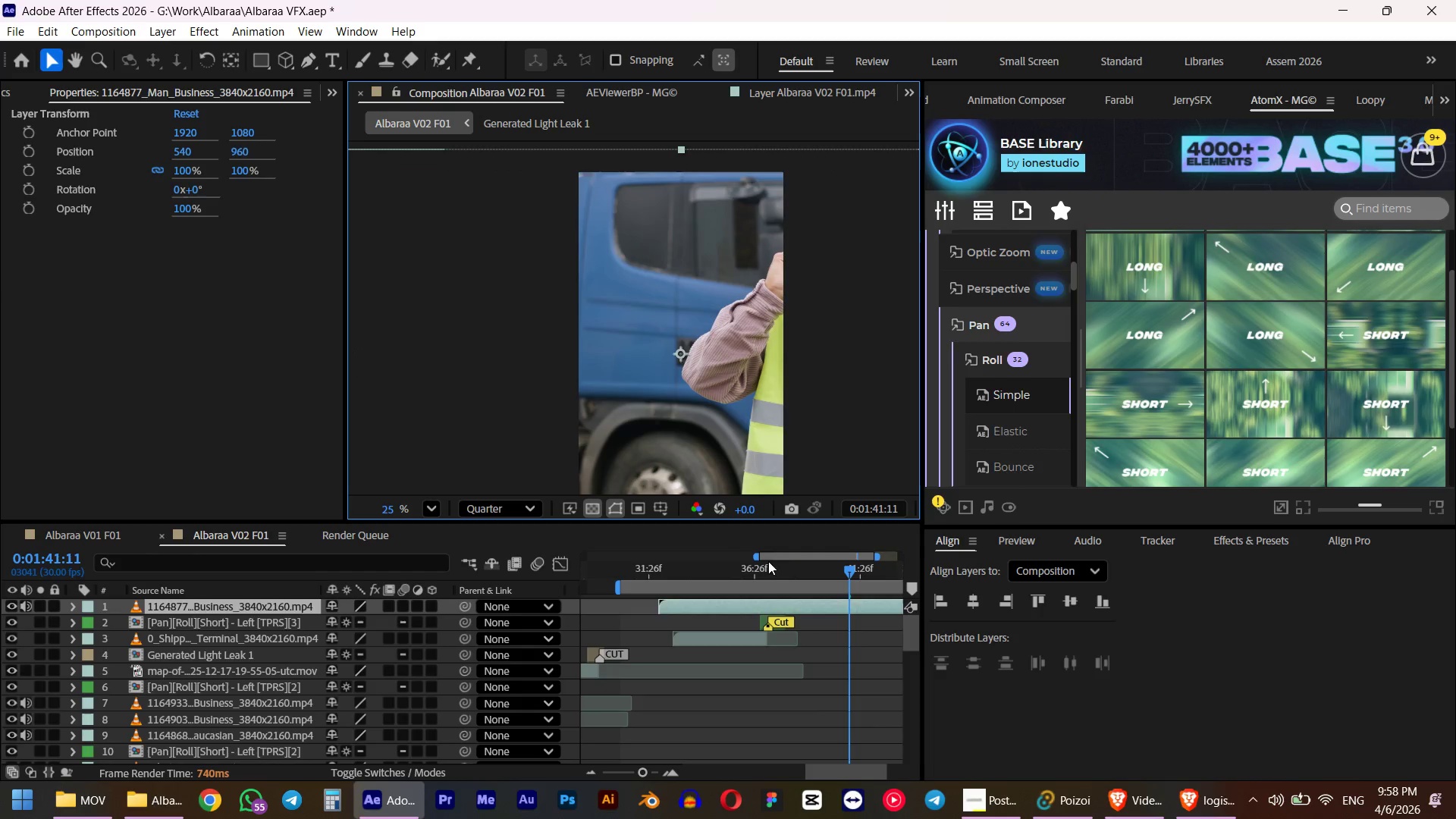 
key(Control+Z)
 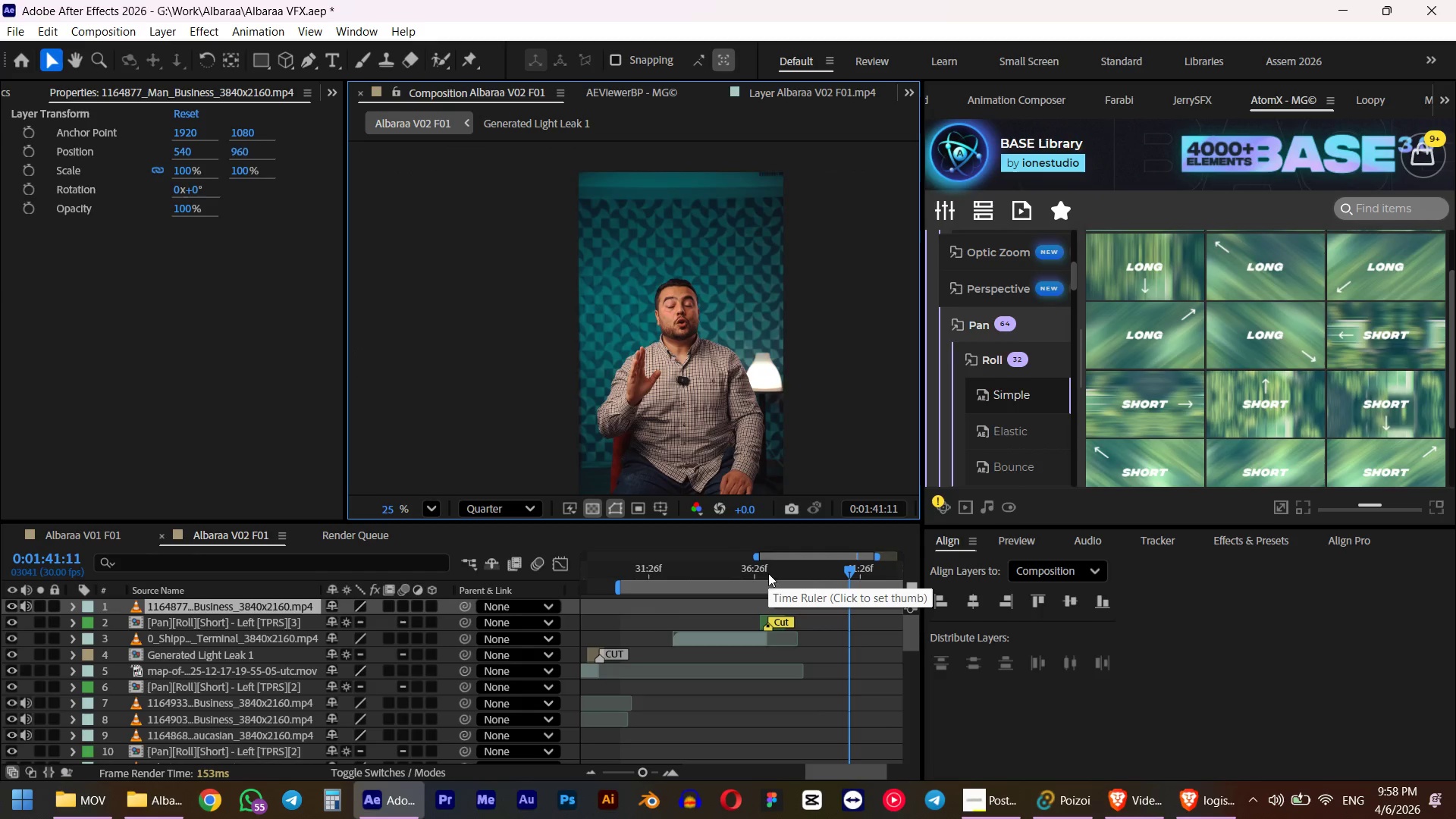 
key(Alt+AltLeft)
 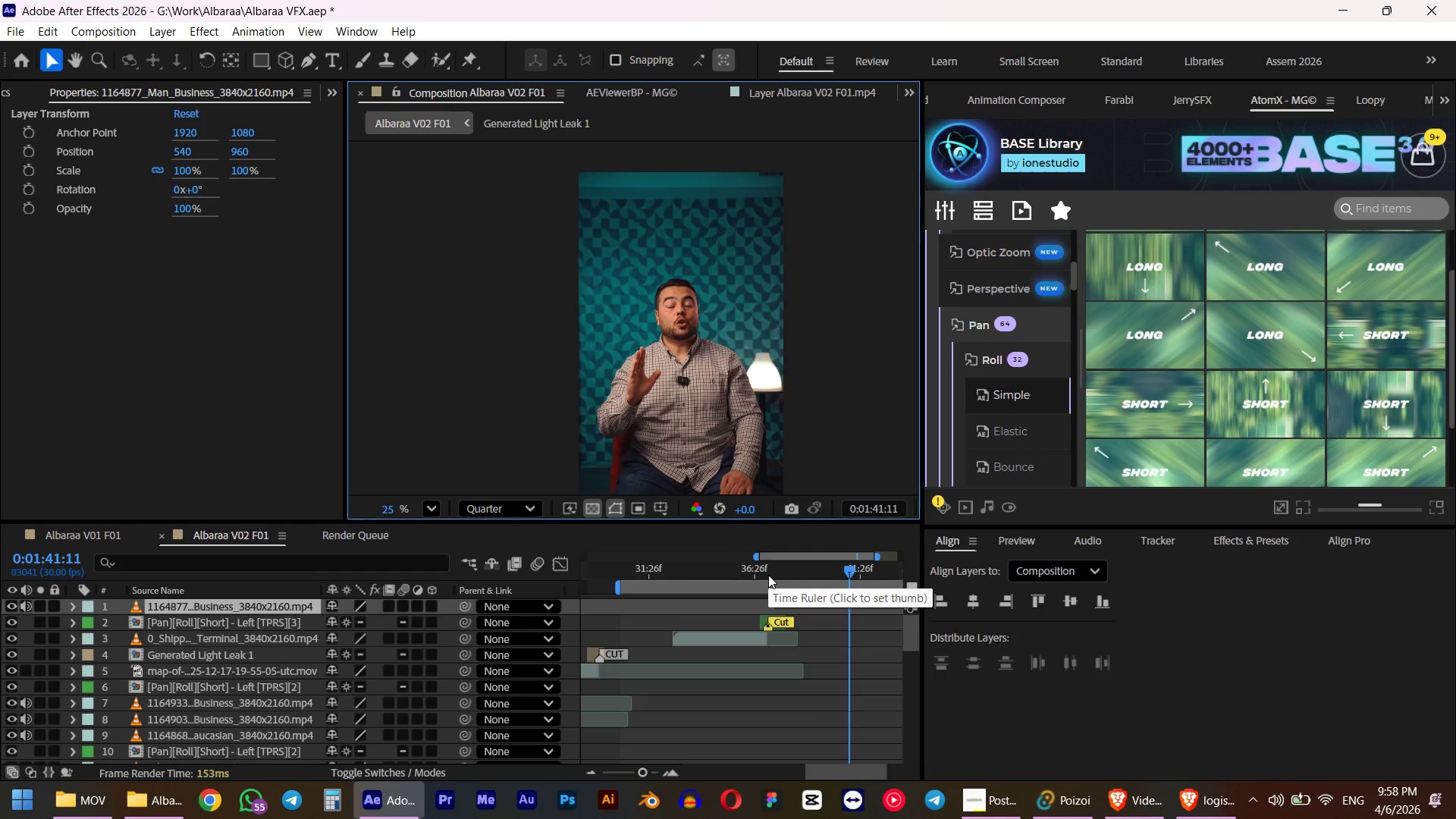 
key(Alt+Tab)
 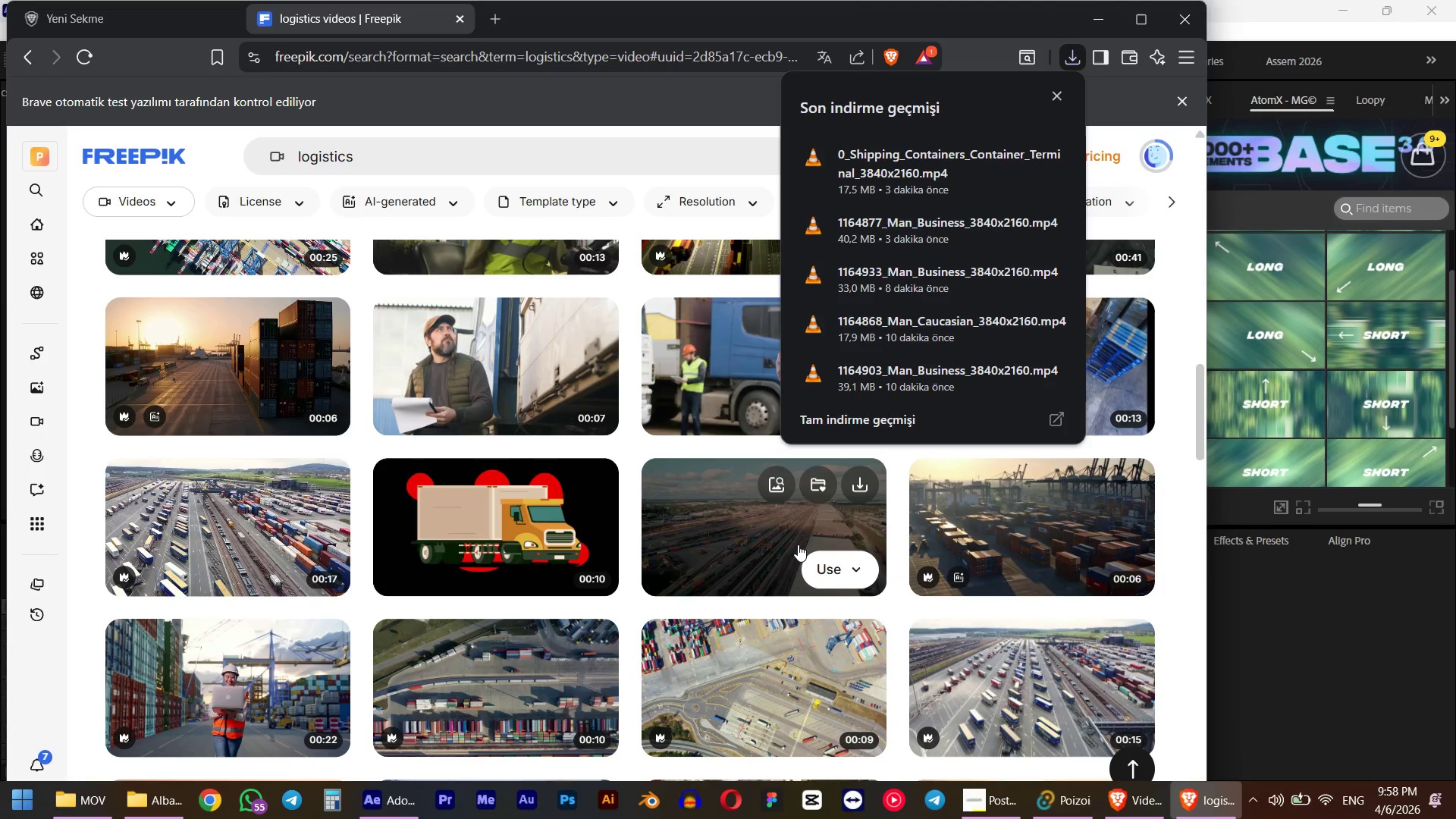 
key(Alt+AltLeft)
 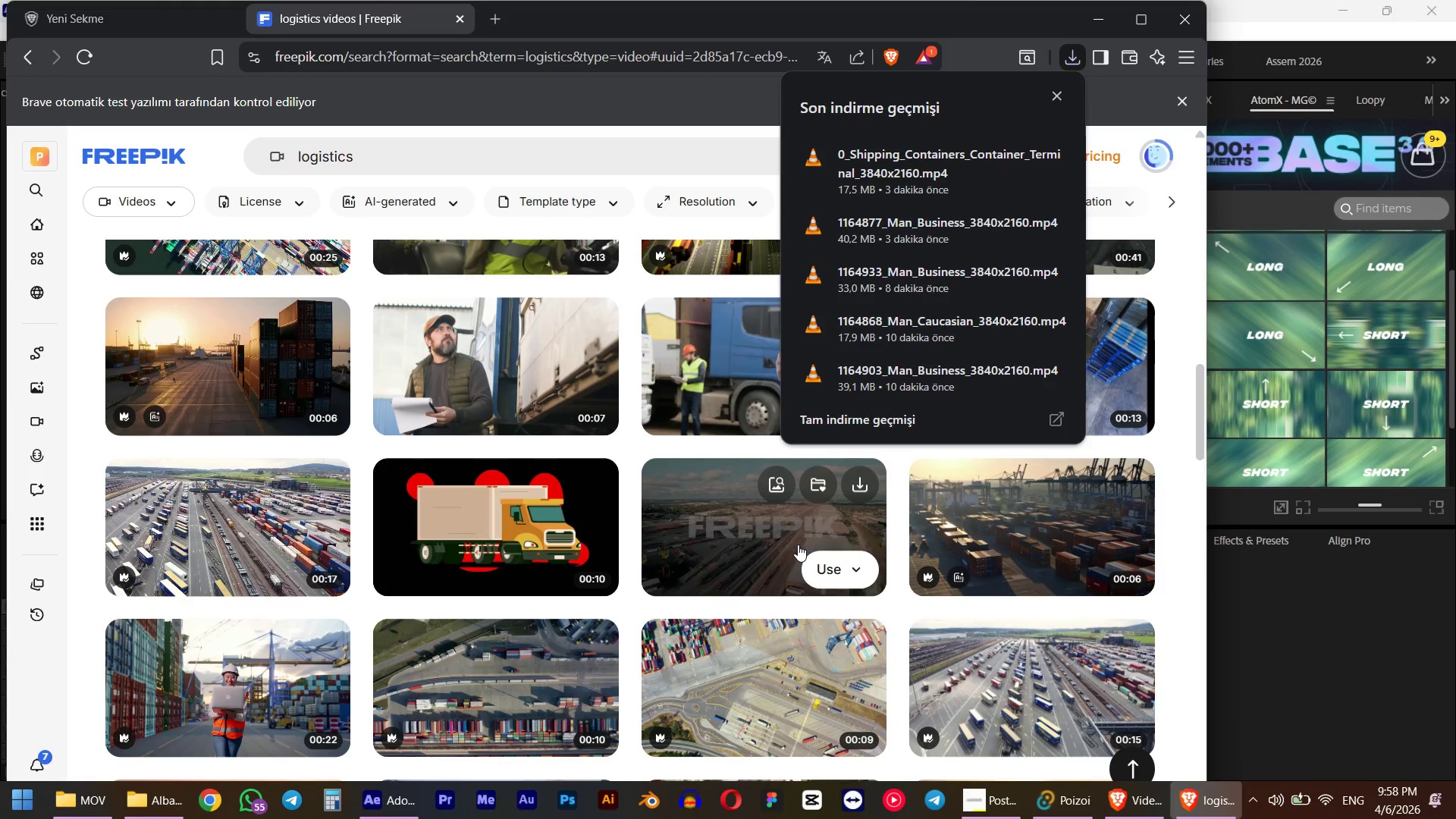 
key(Alt+Tab)
 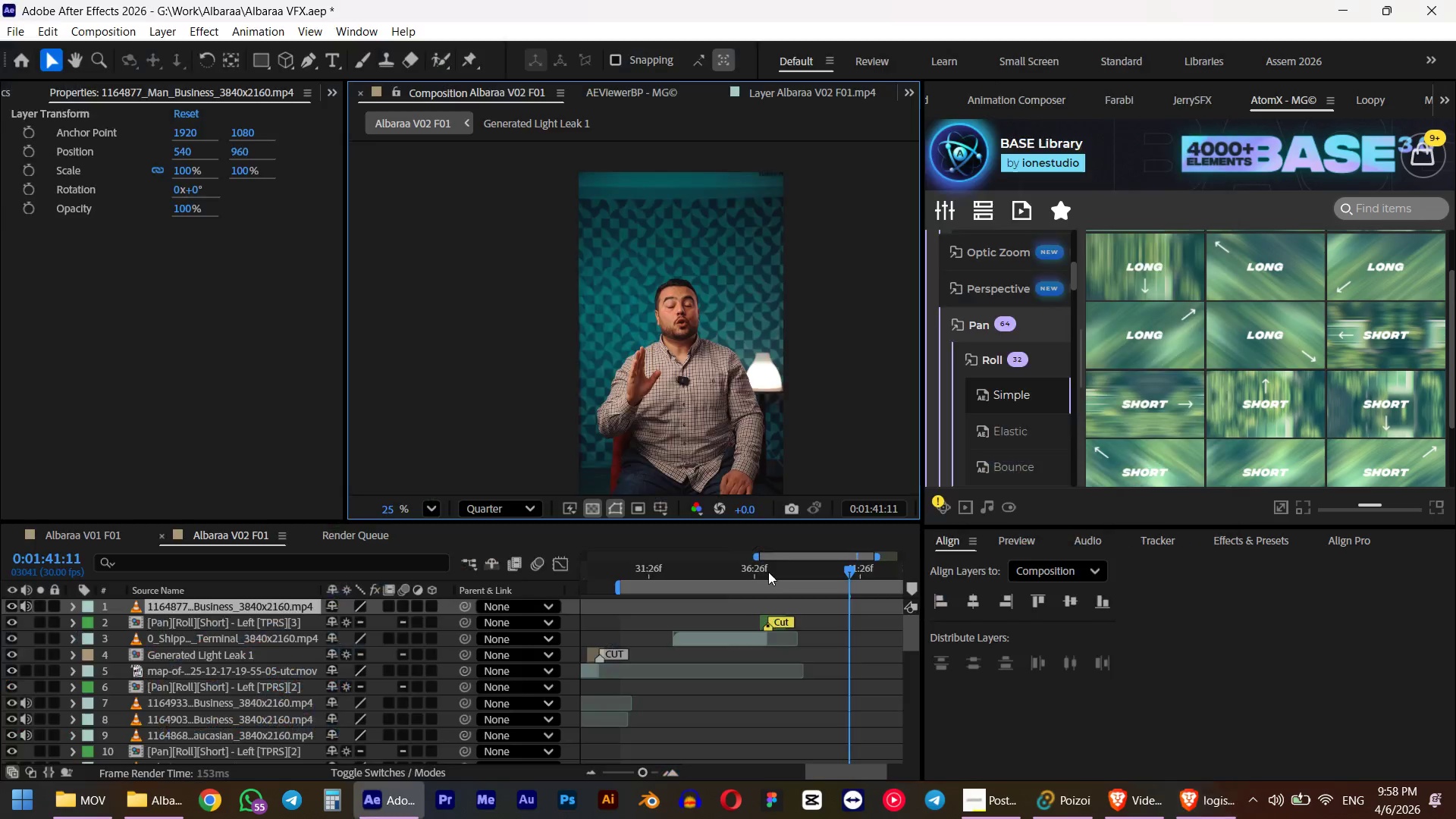 
hold_key(key=AltLeft, duration=0.67)
scroll: coordinate [743, 626], scroll_direction: down, amount: 6.0
 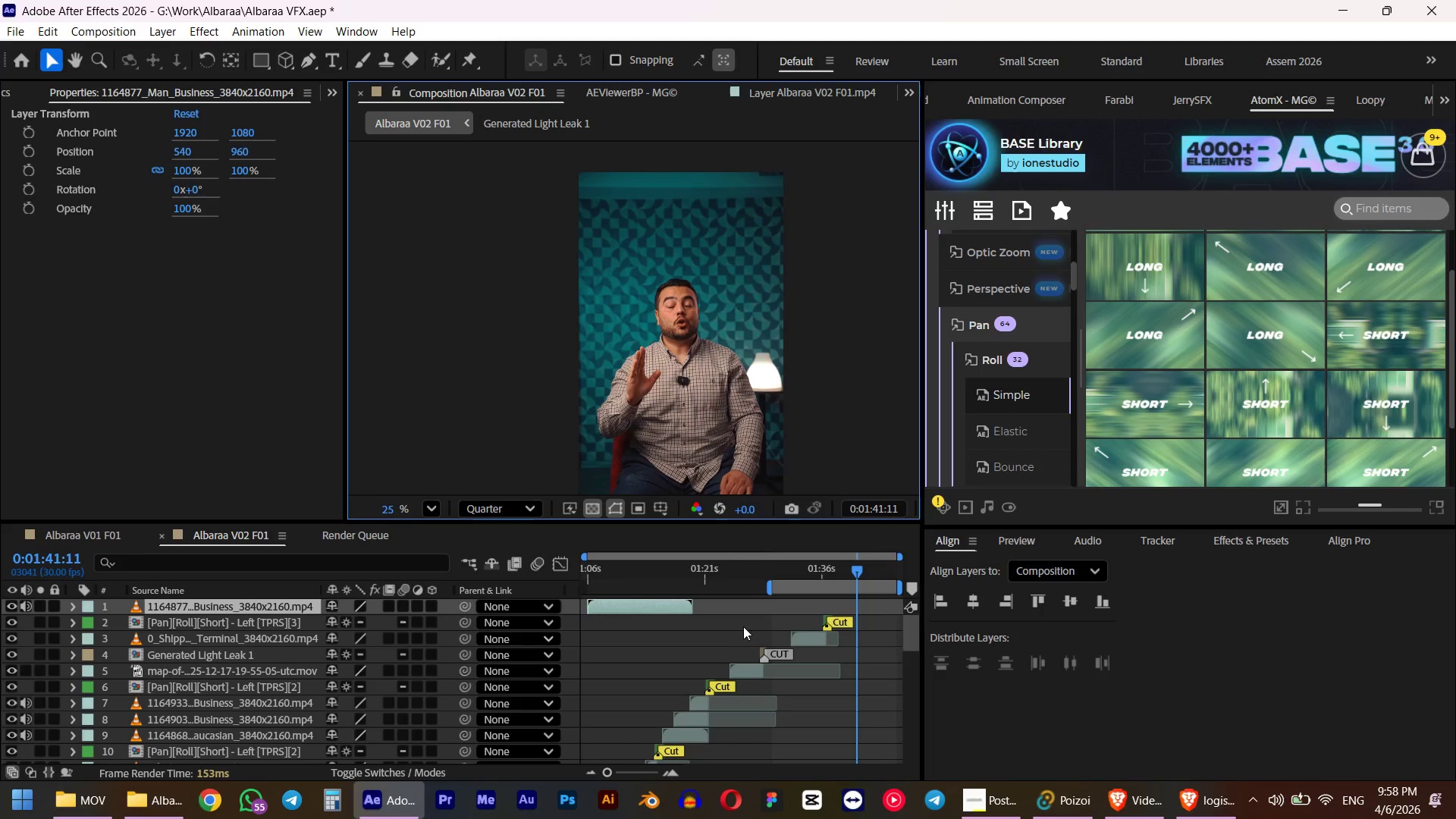 
key(Control+X)
 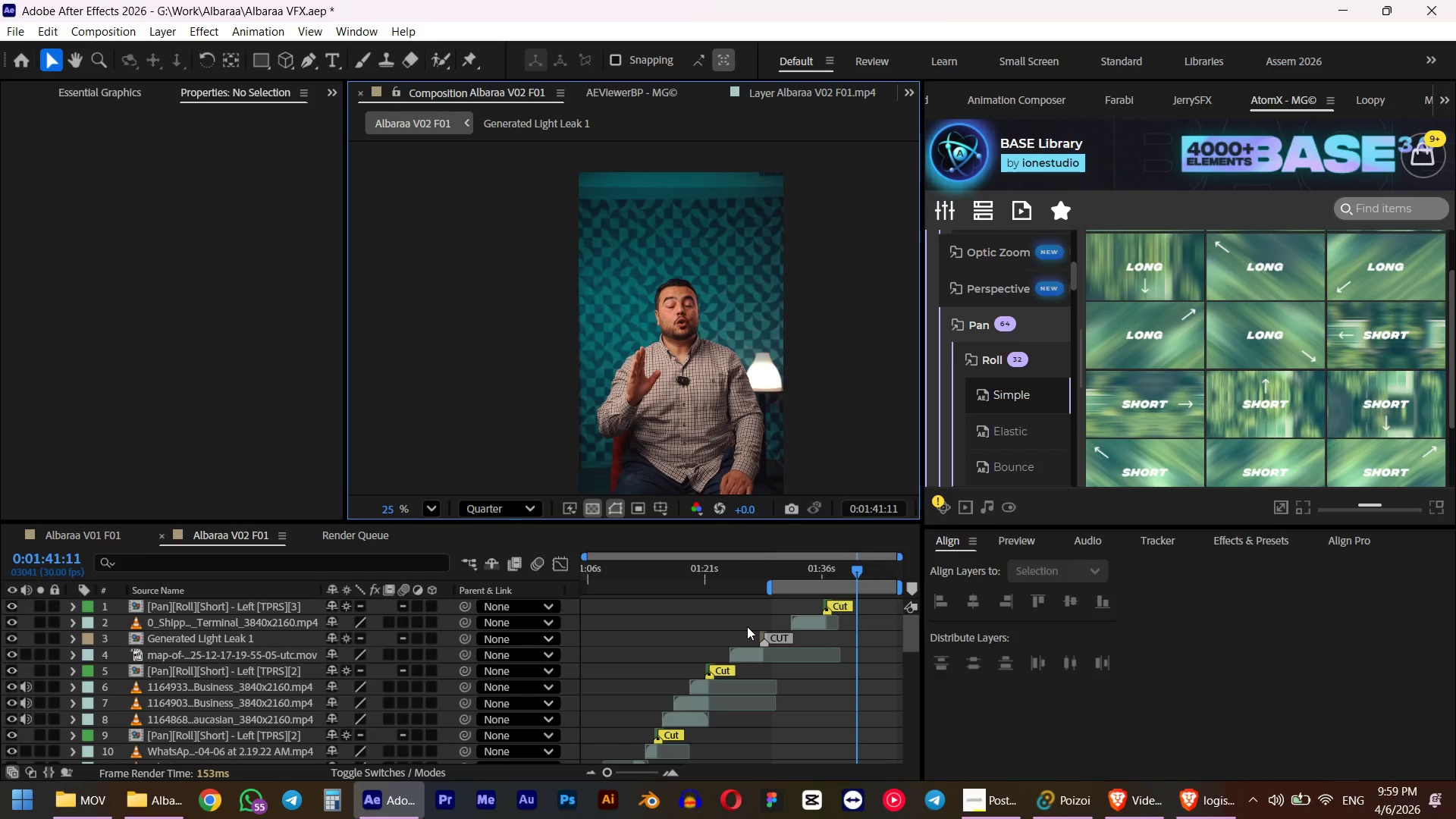 
key(Alt+AltLeft)
 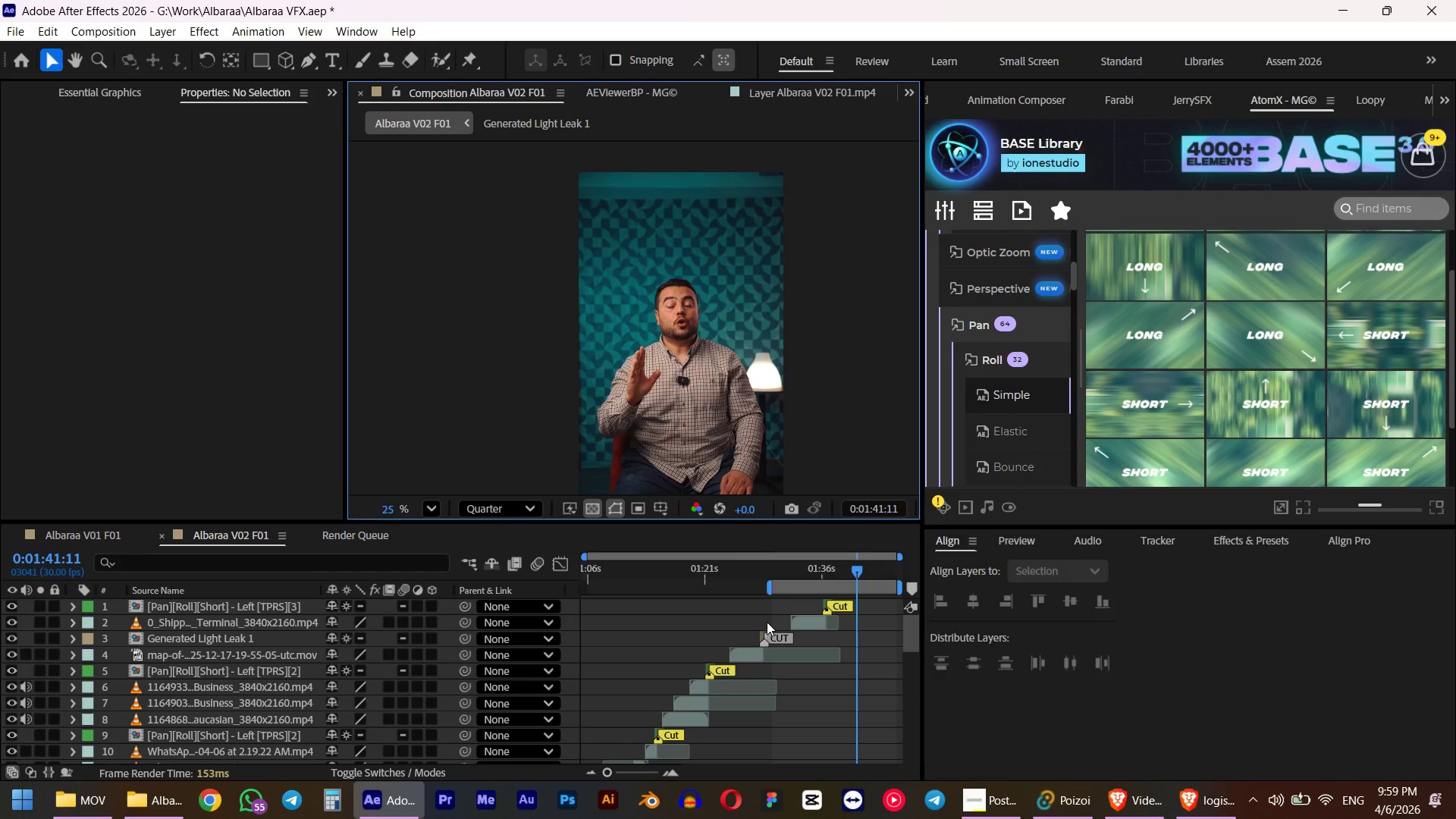 
key(Alt+Tab)
 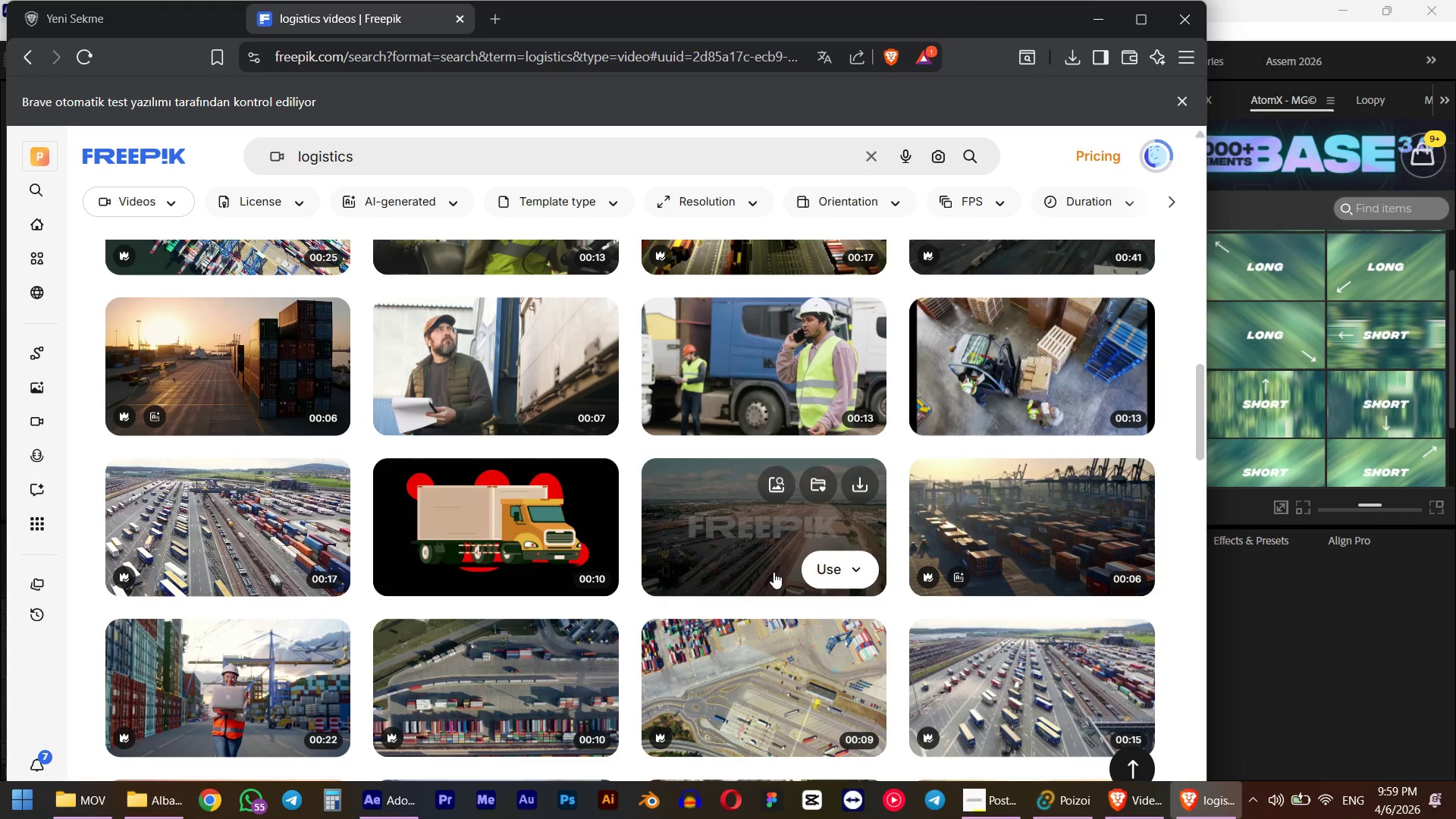 
scroll: coordinate [303, 645], scroll_direction: down, amount: 8.0
 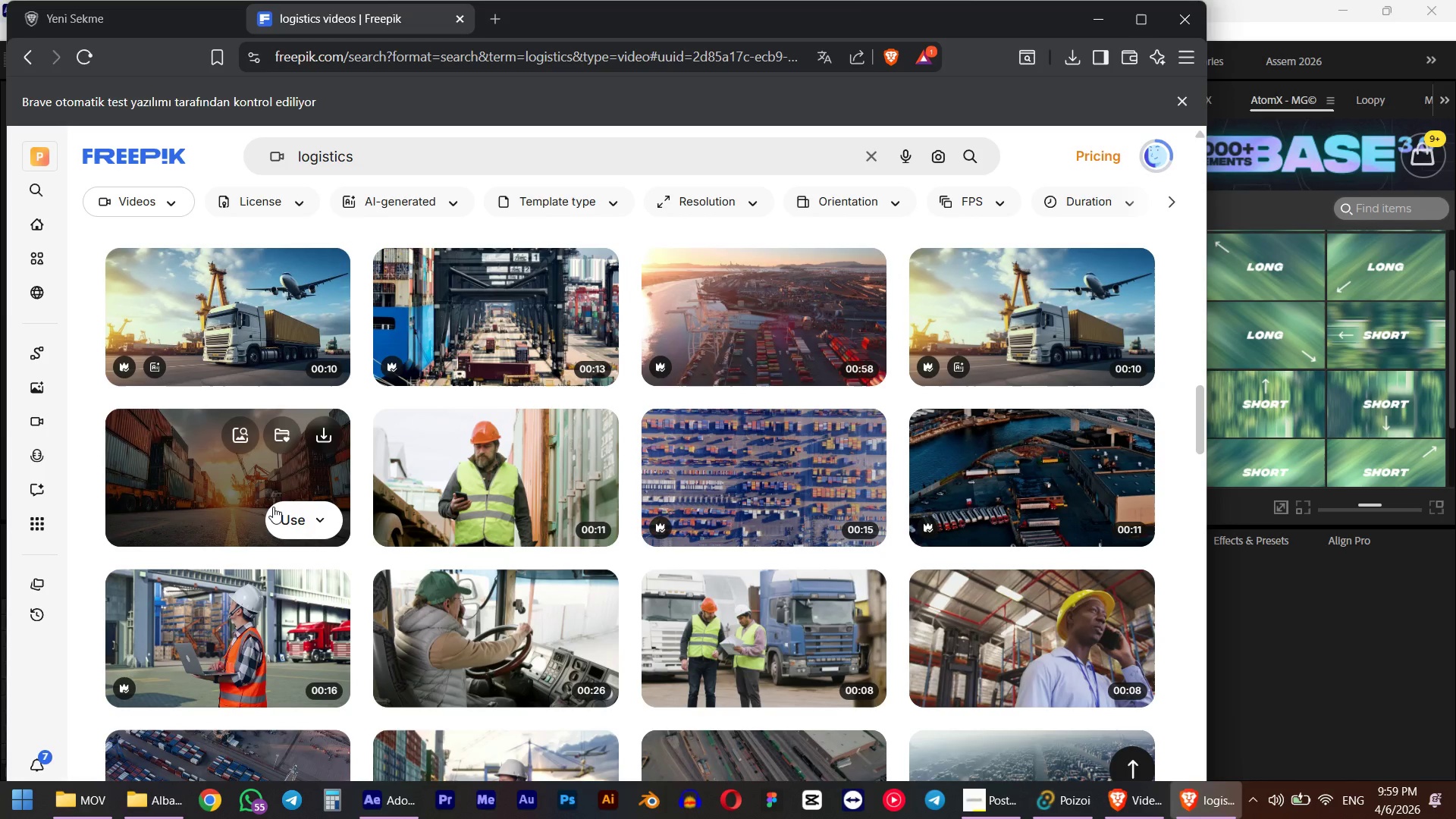 
scroll: coordinate [349, 486], scroll_direction: down, amount: 15.0
 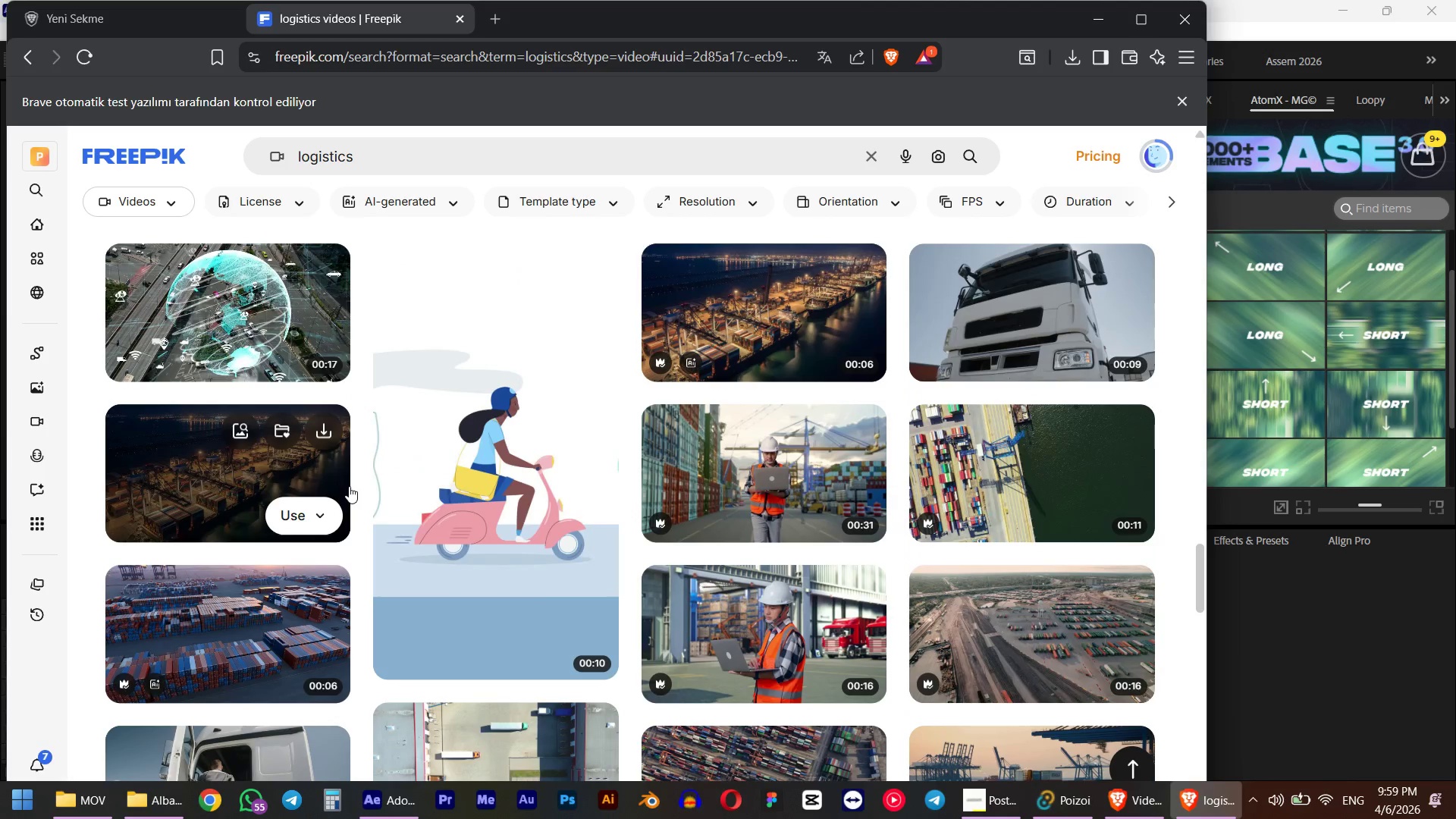 
scroll: coordinate [349, 491], scroll_direction: down, amount: 4.0
 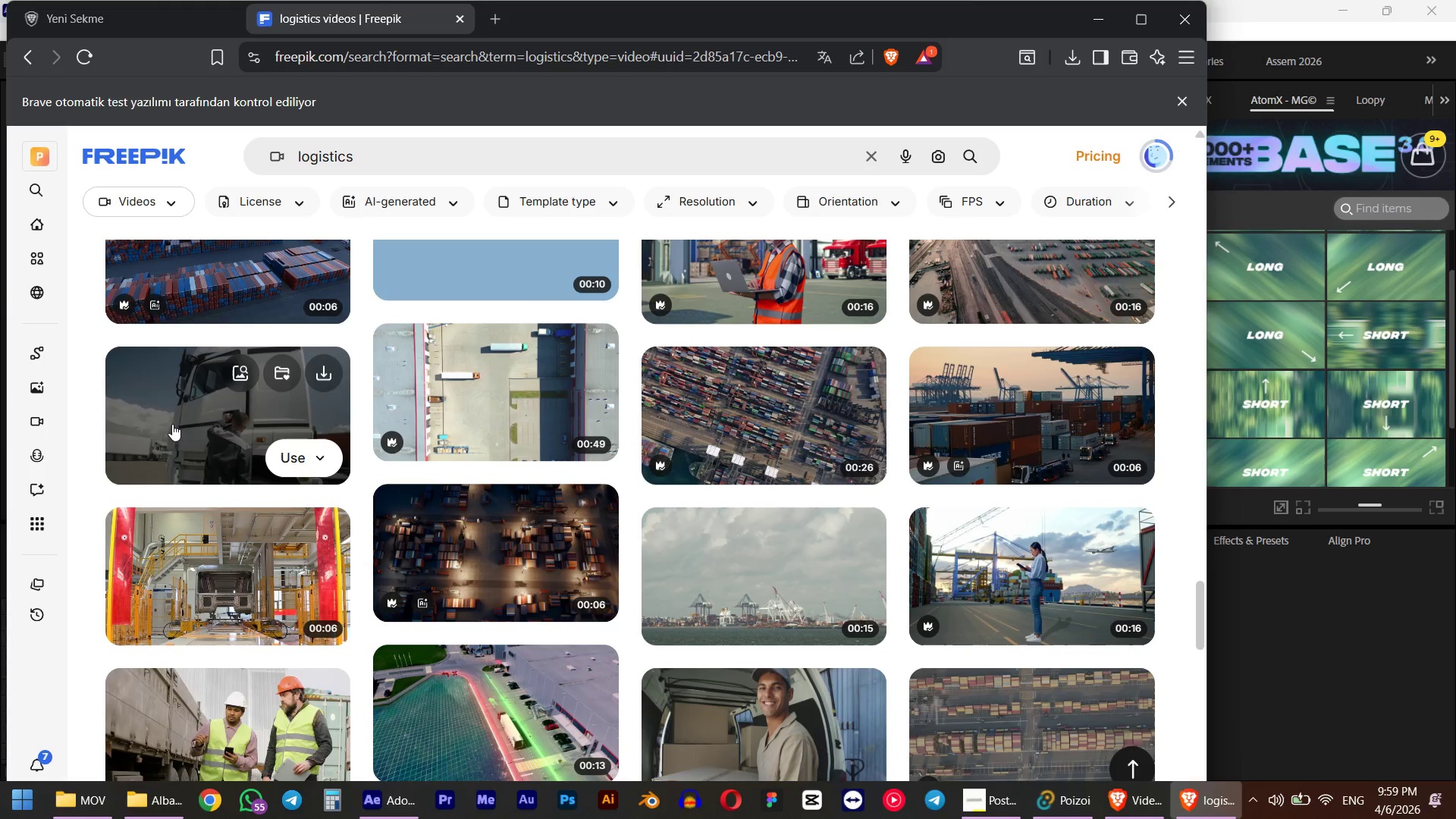 
wait(13.59)
 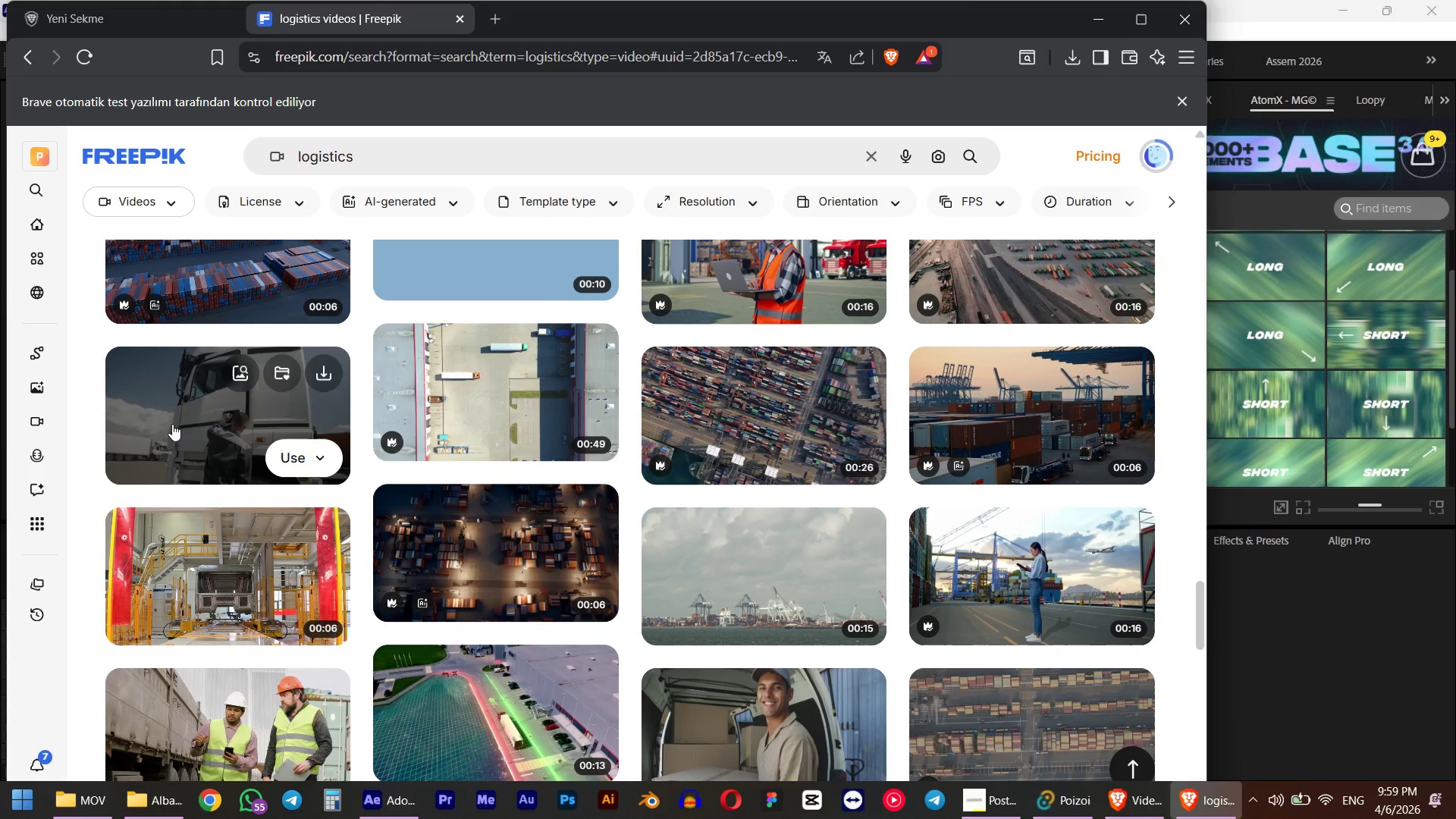 
scroll: coordinate [172, 424], scroll_direction: down, amount: 4.0
 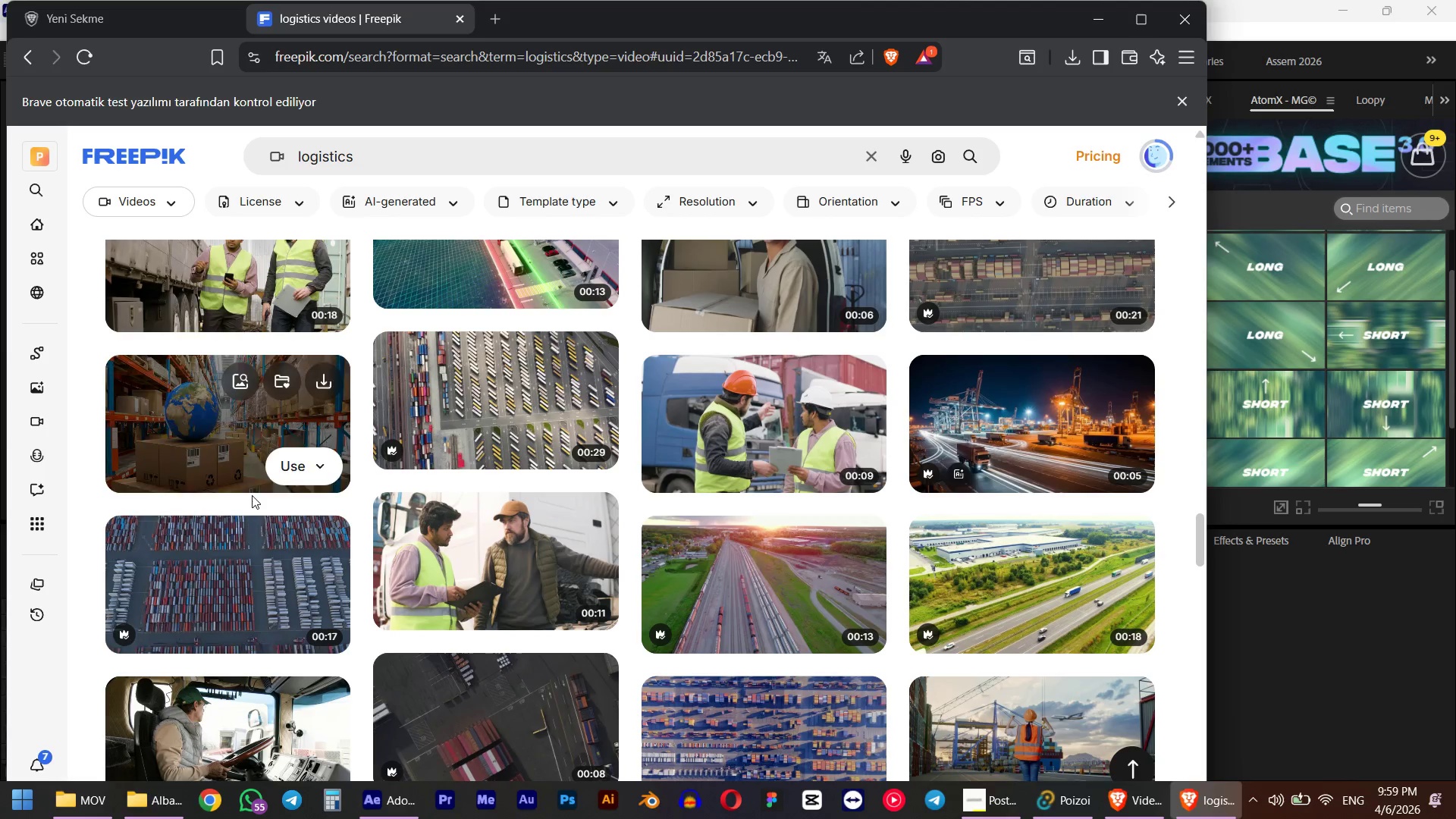 
mouse_move([752, 459])
 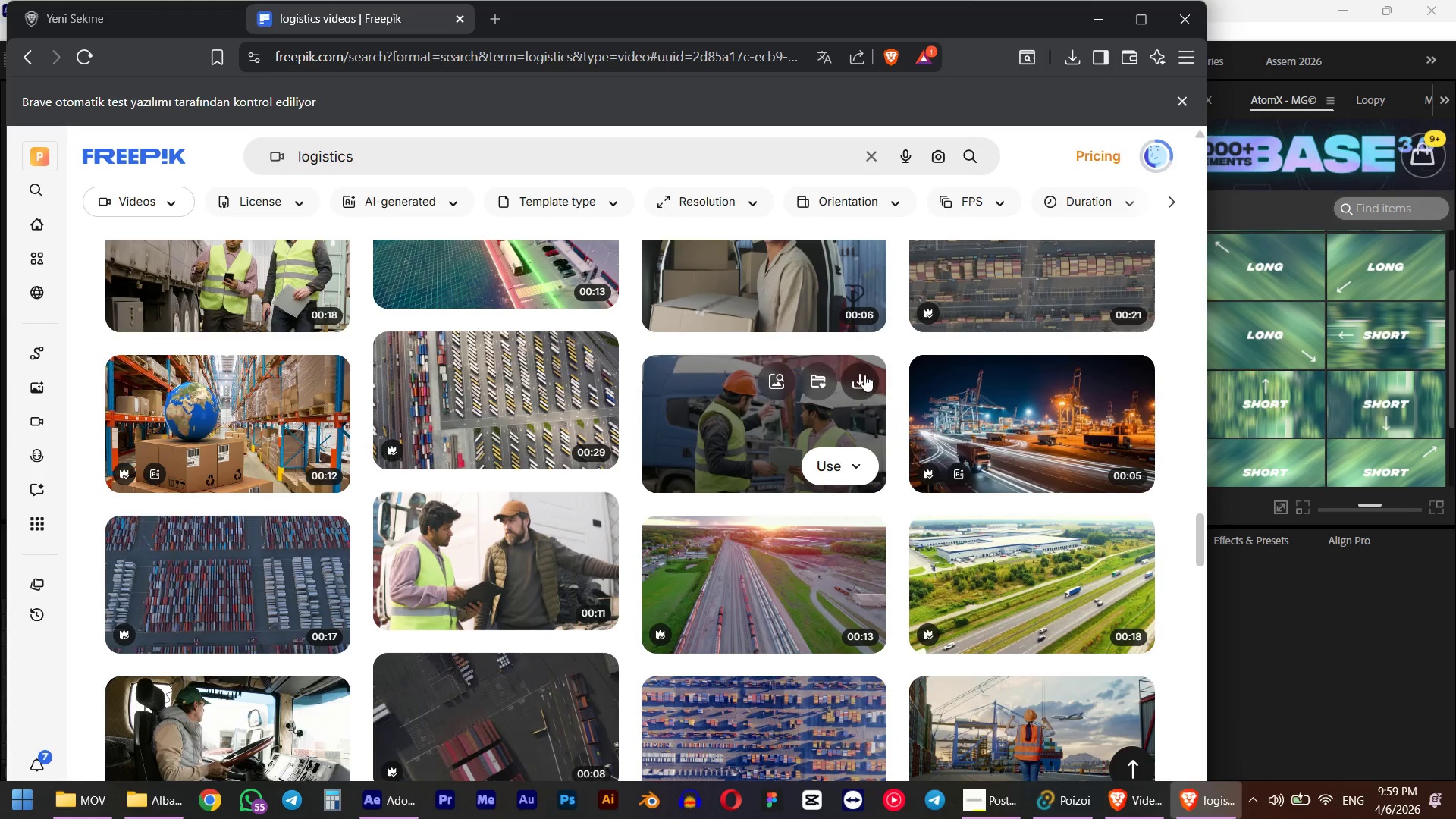 
left_click([864, 375])
 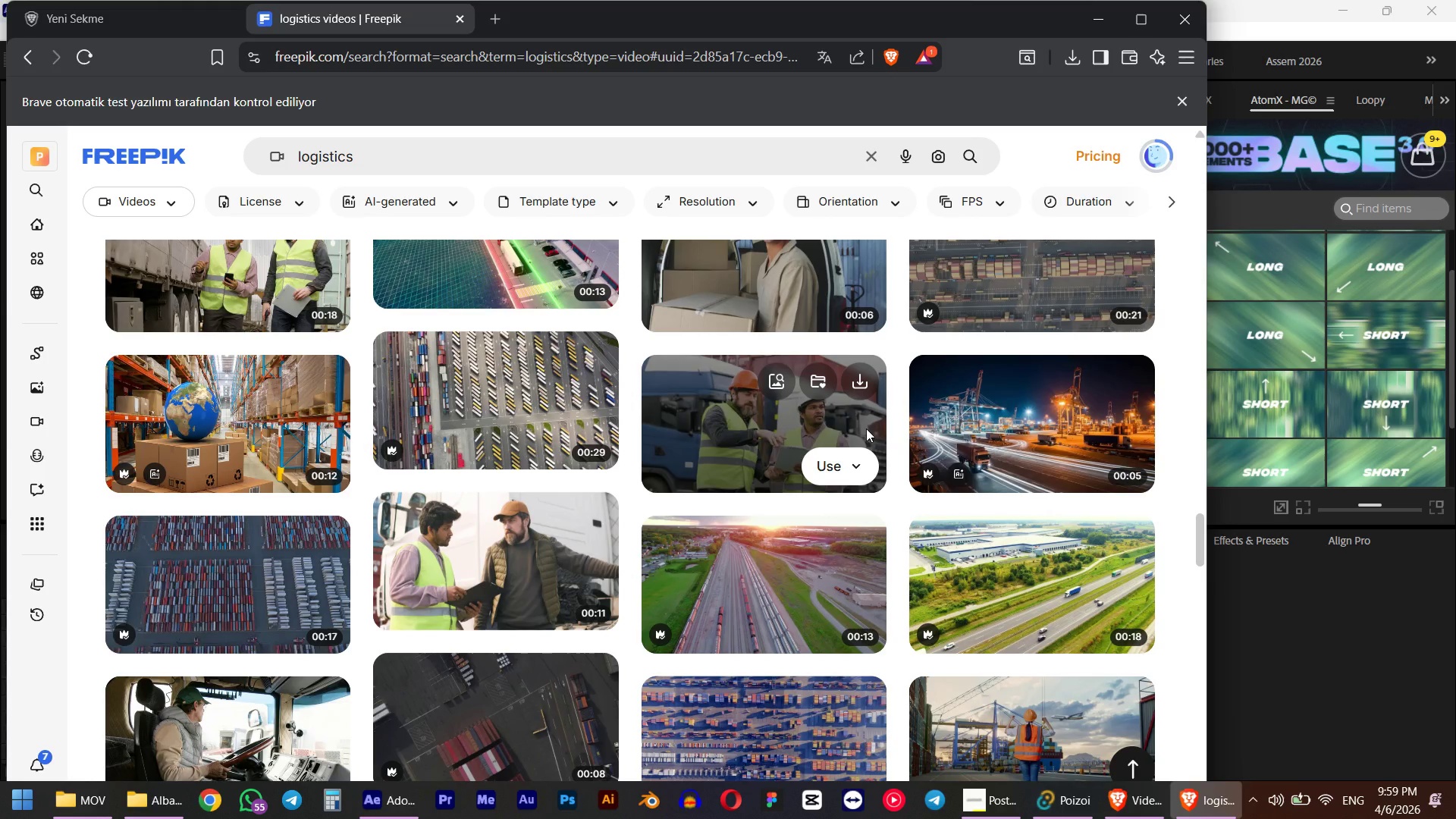 
left_click([579, 419])
 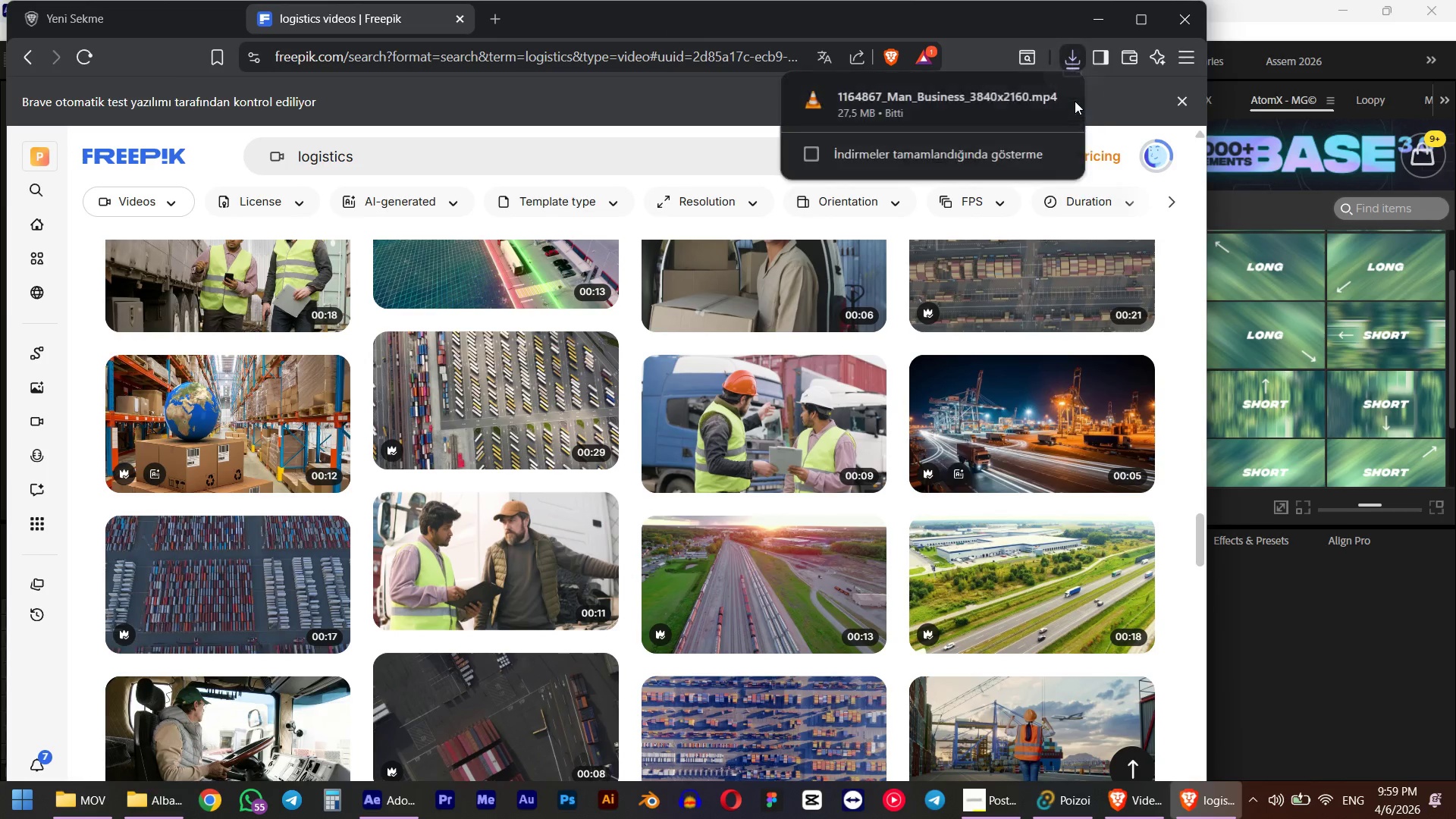 
left_click_drag(start_coordinate=[918, 102], to_coordinate=[745, 629])
 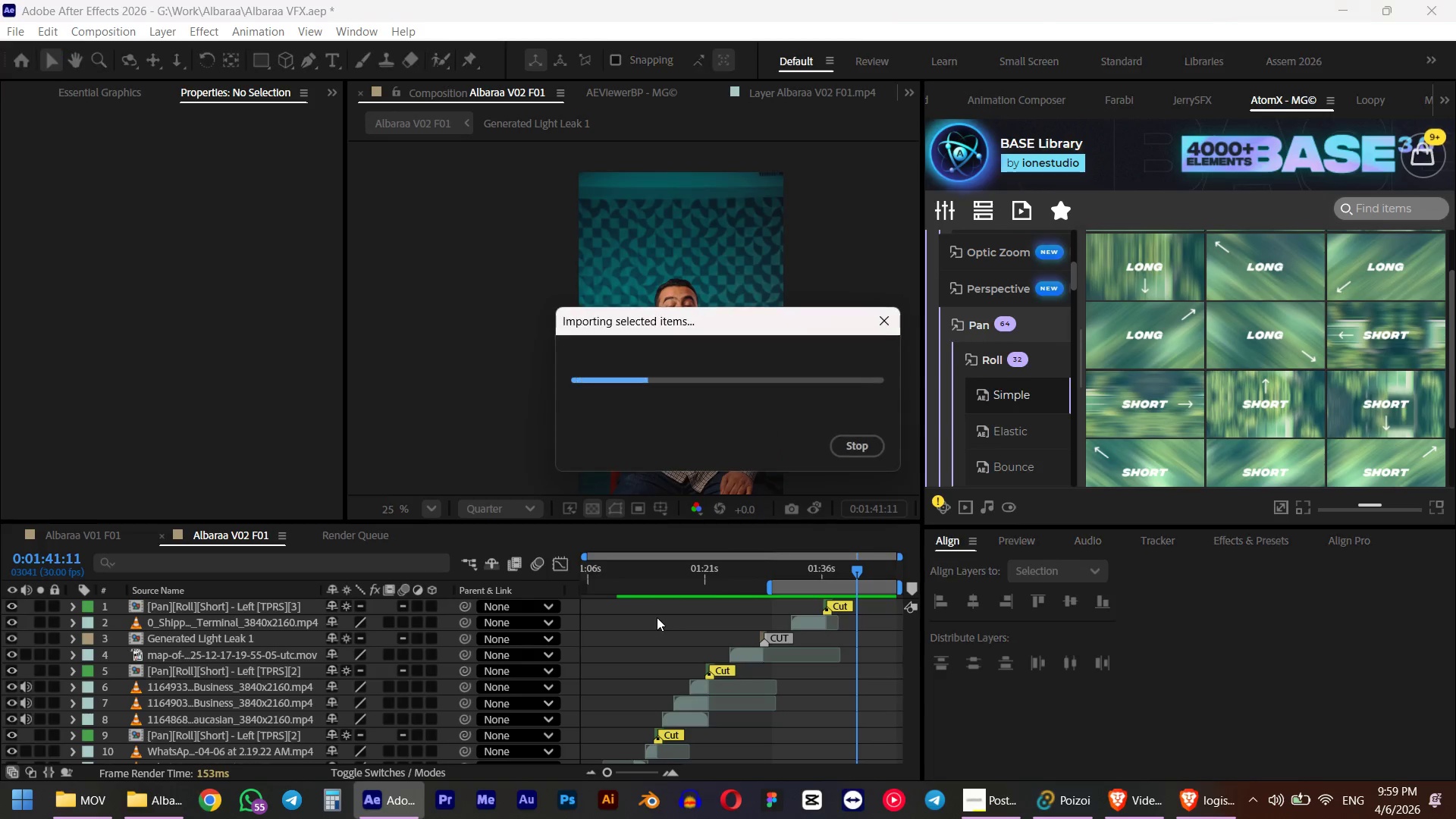 
key(Alt+Tab)